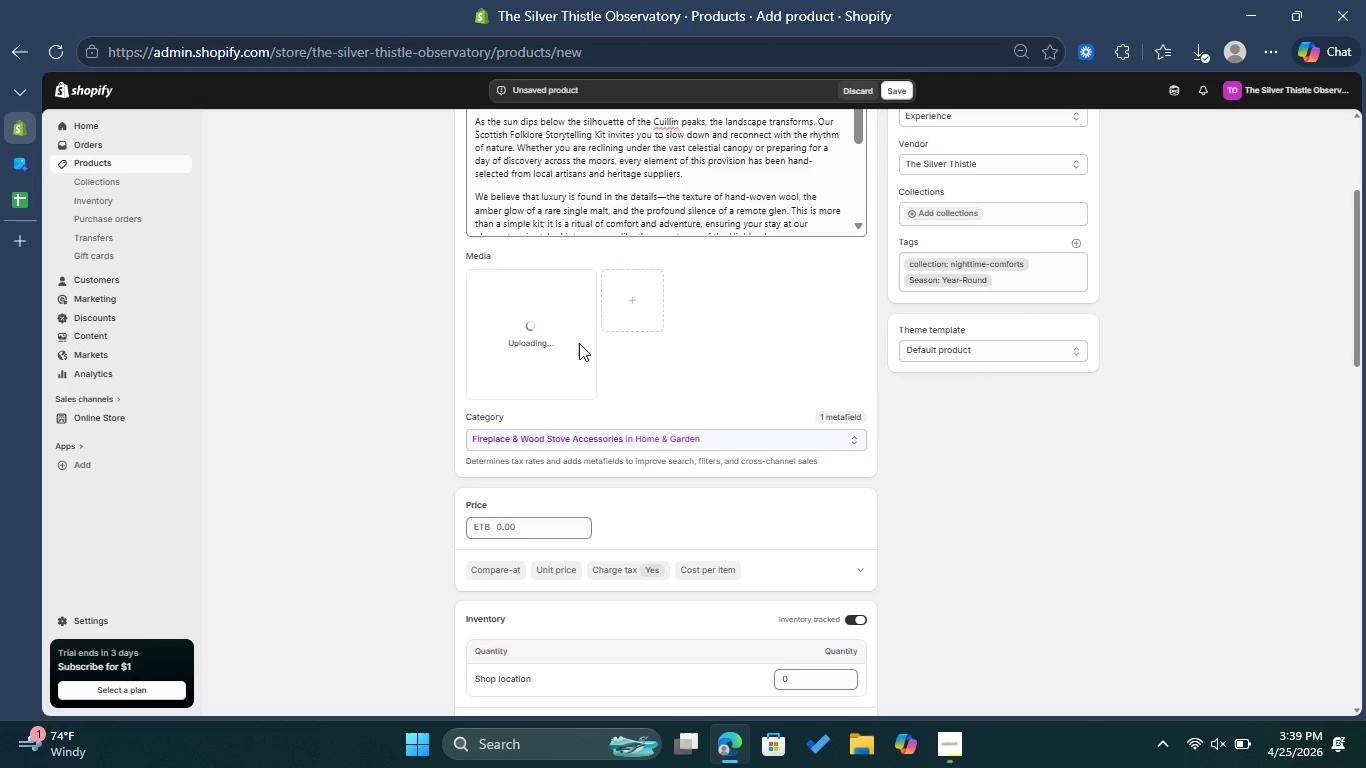 
left_click([563, 337])
 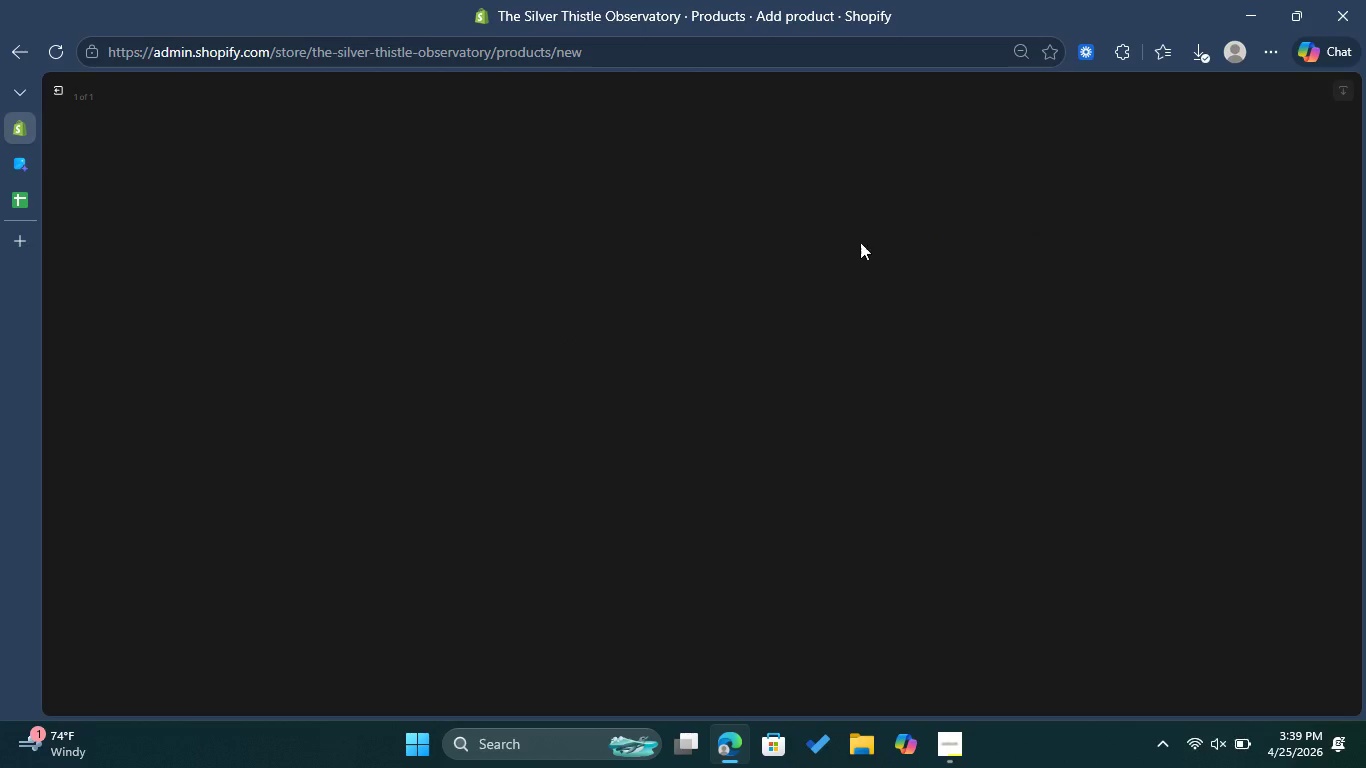 
wait(7.9)
 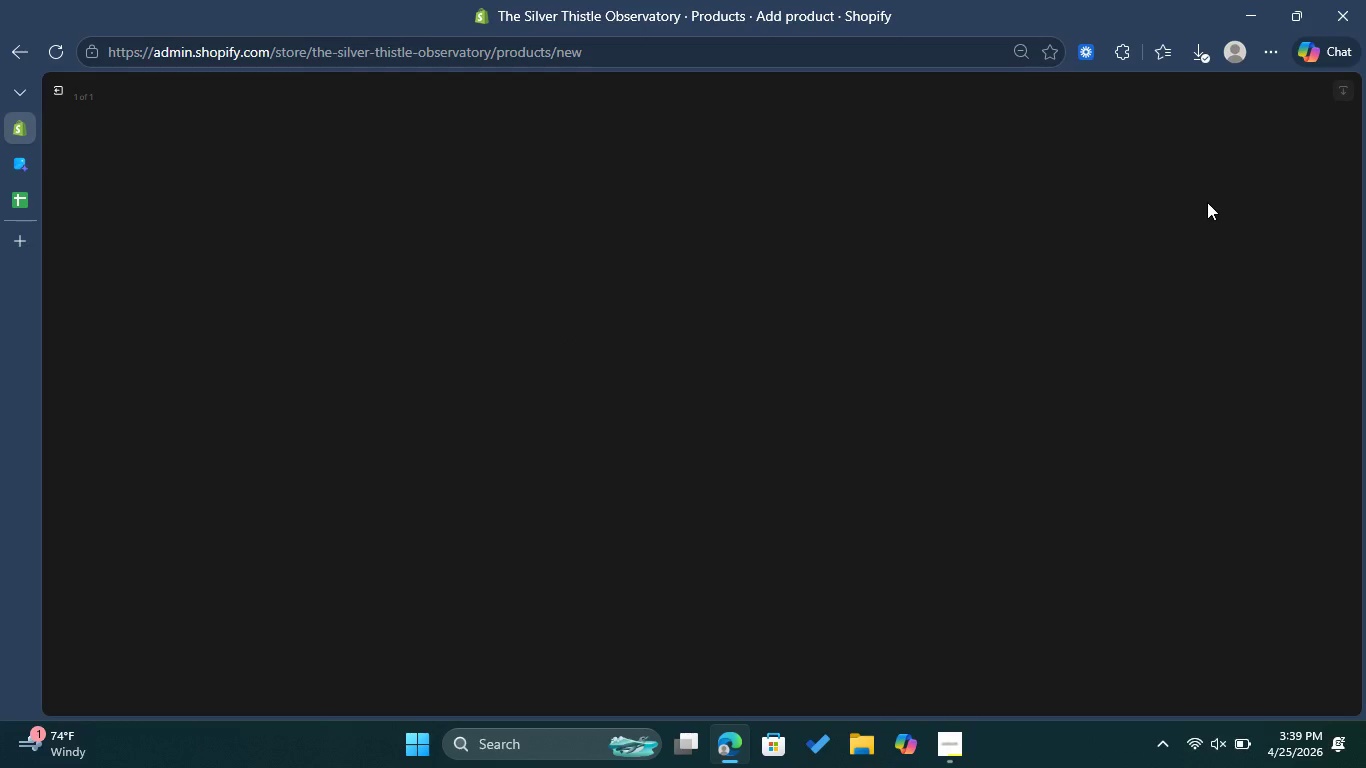 
mouse_move([1233, 237])
 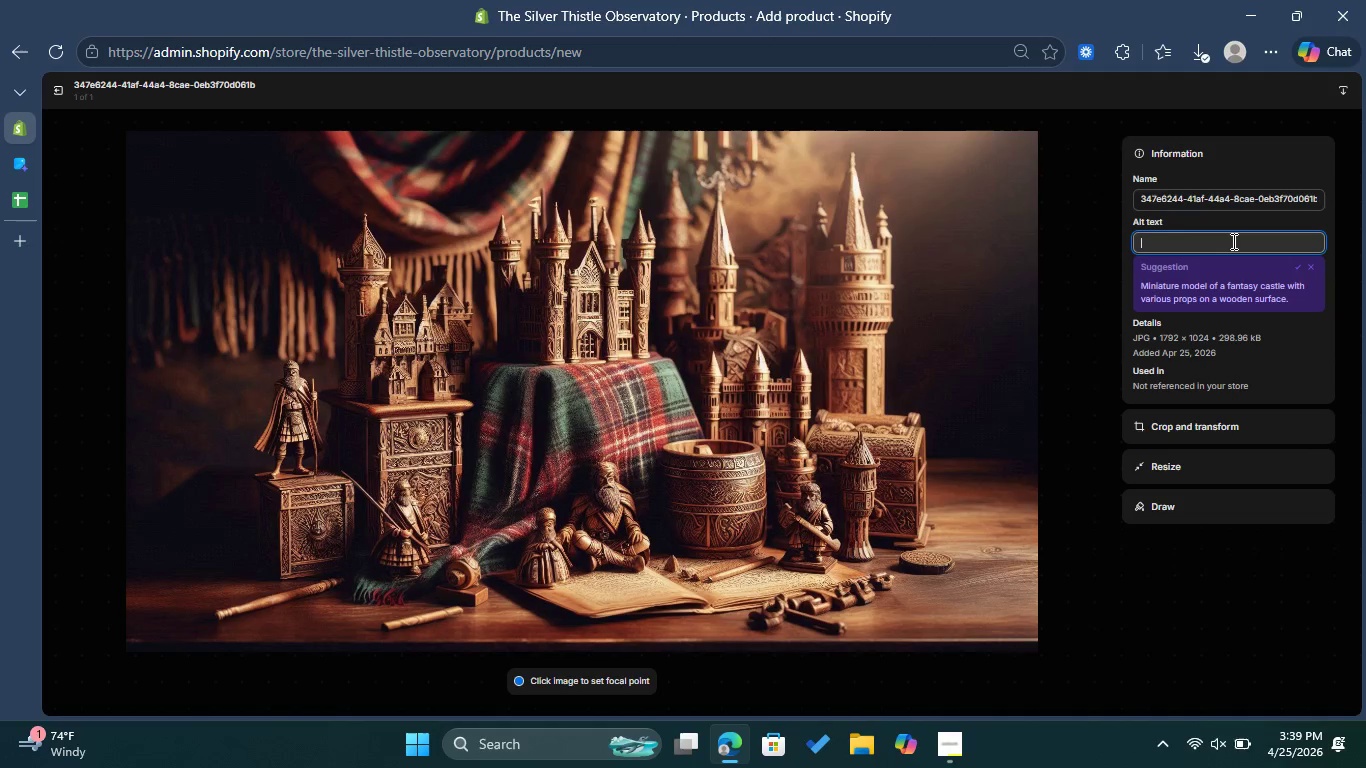 
left_click([1232, 241])
 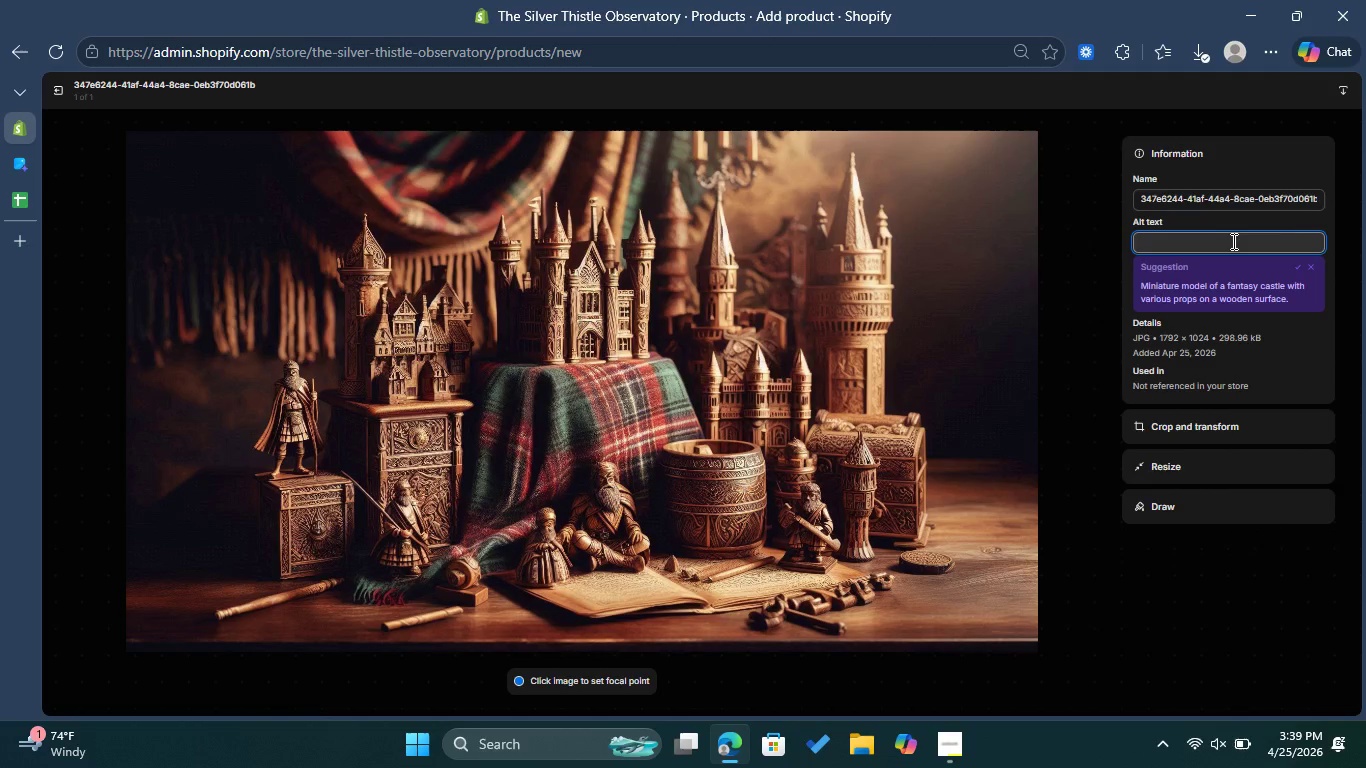 
key(Control+ControlLeft)
 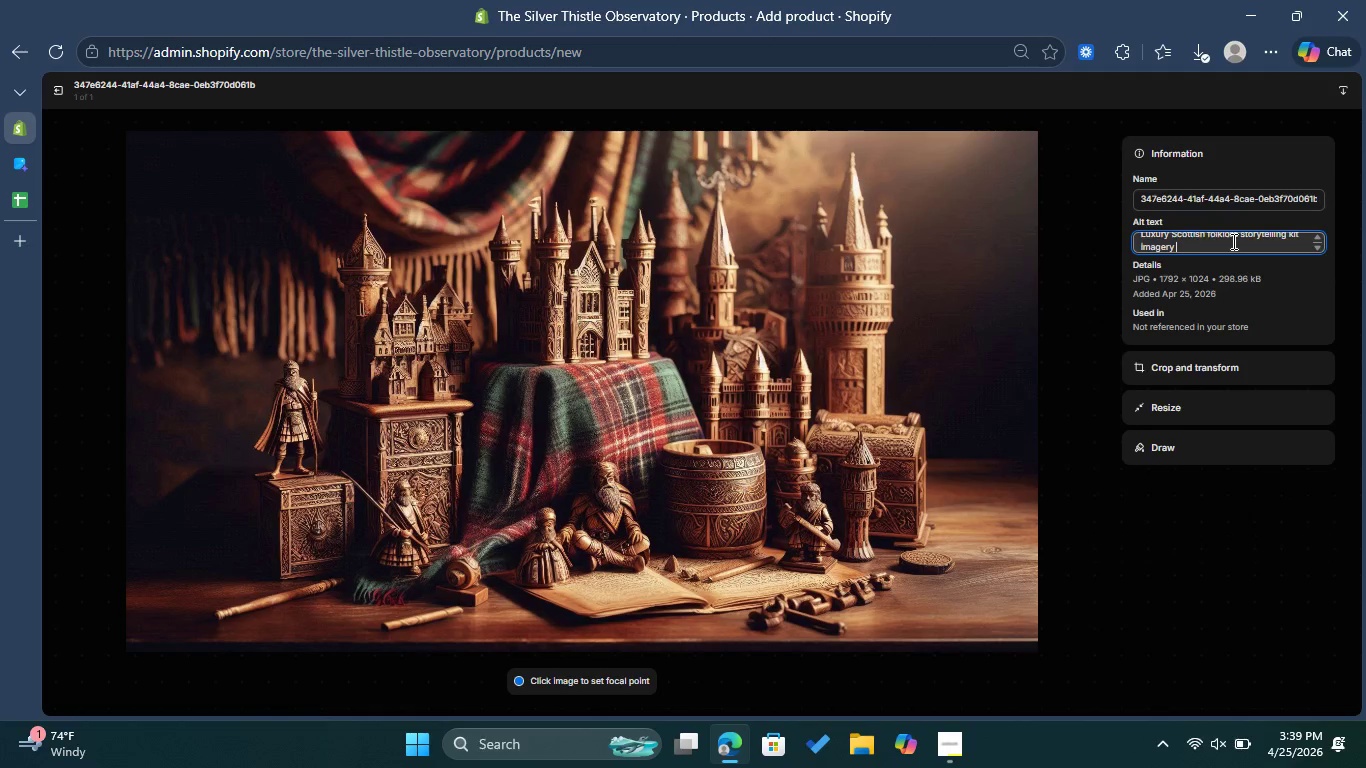 
key(Control+V)
 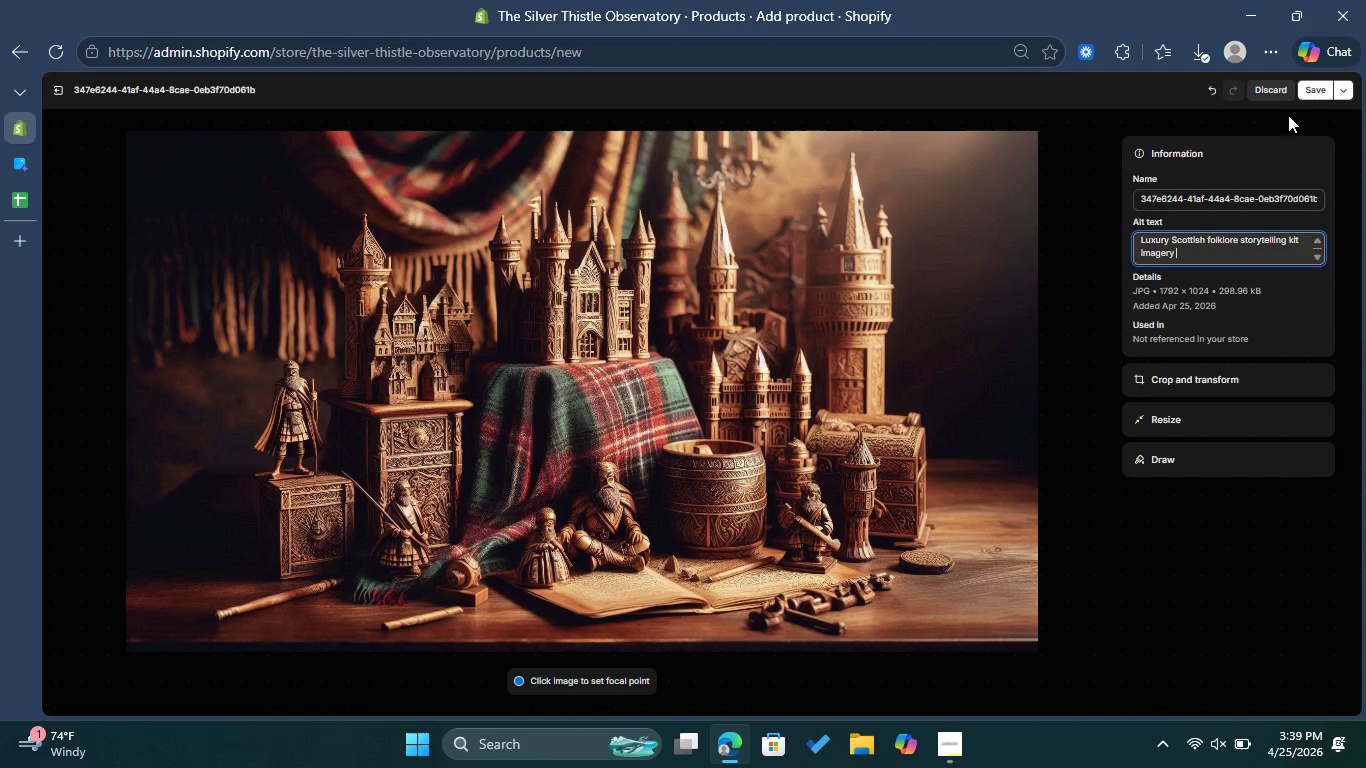 
left_click([1316, 86])
 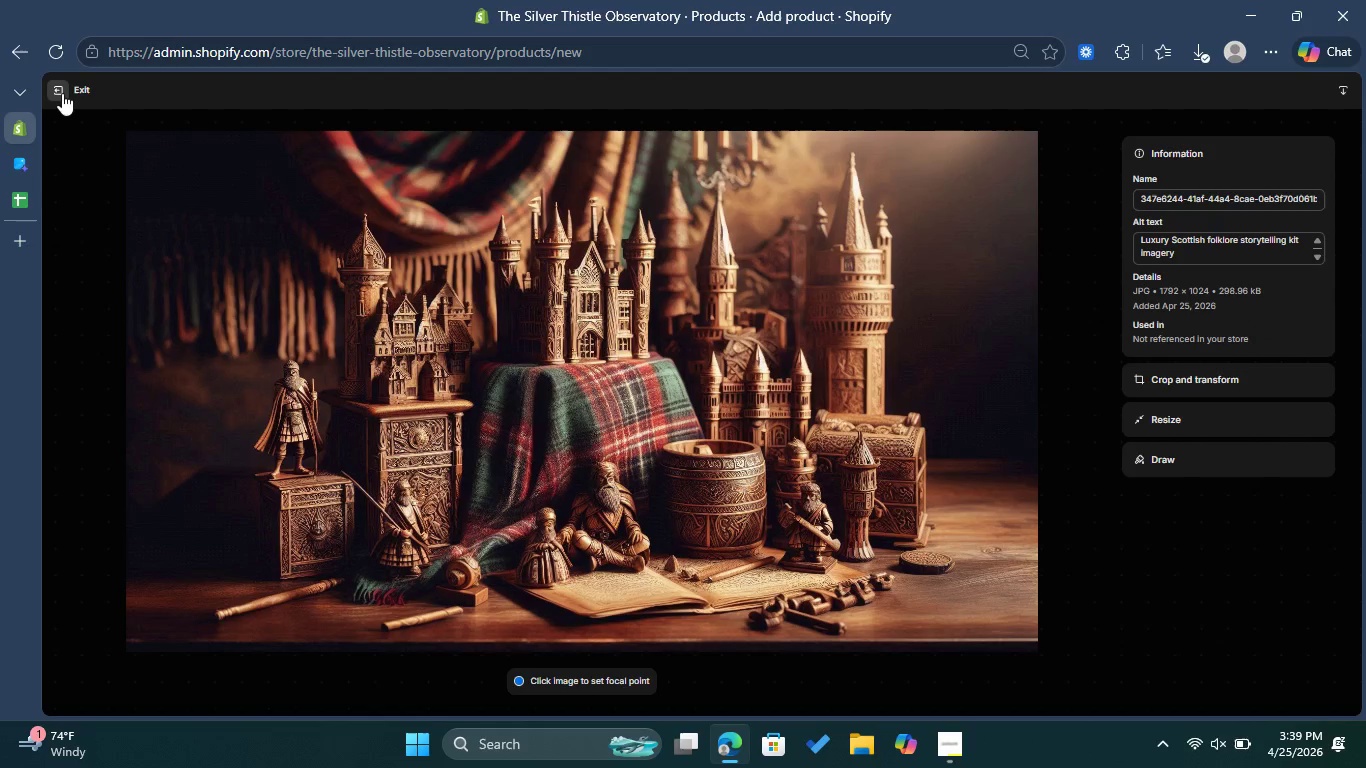 
left_click([62, 93])
 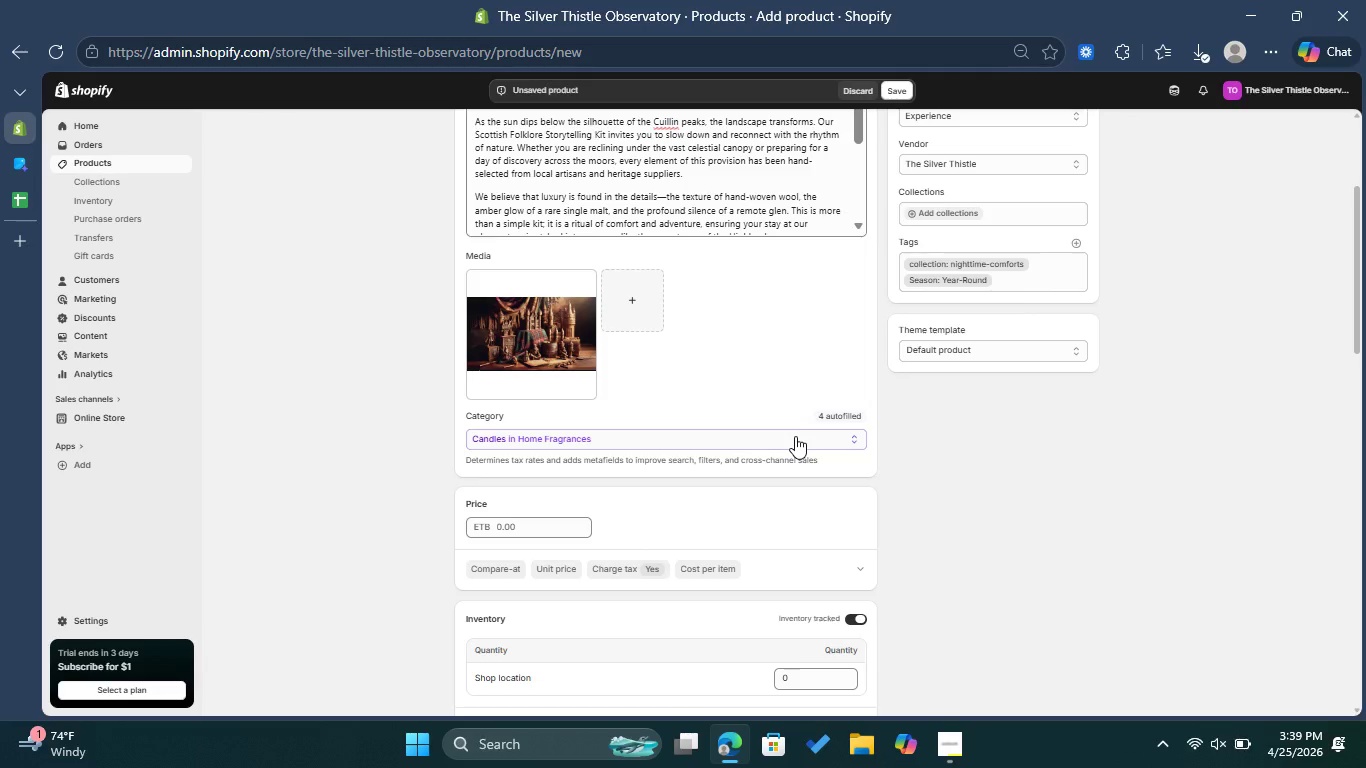 
scroll: coordinate [797, 436], scroll_direction: down, amount: 11.0
 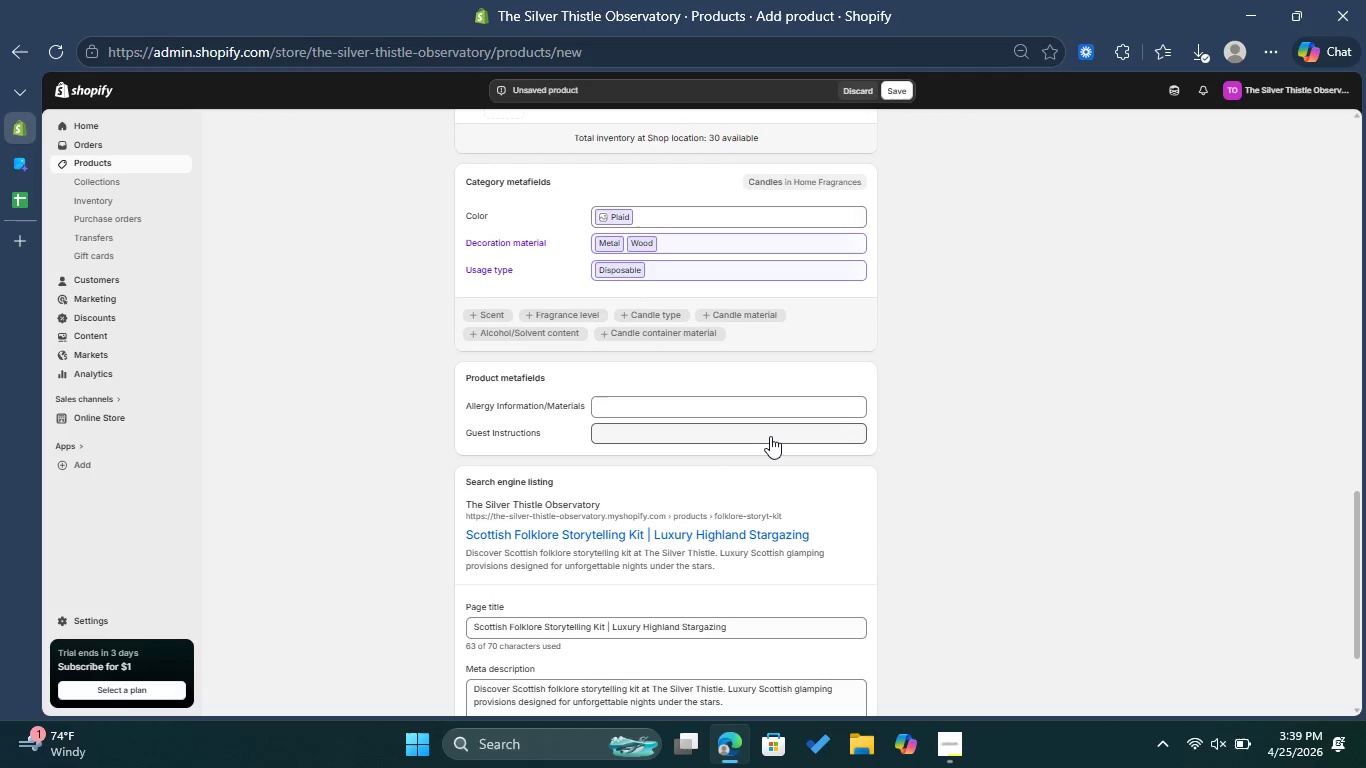 
left_click([659, 433])
 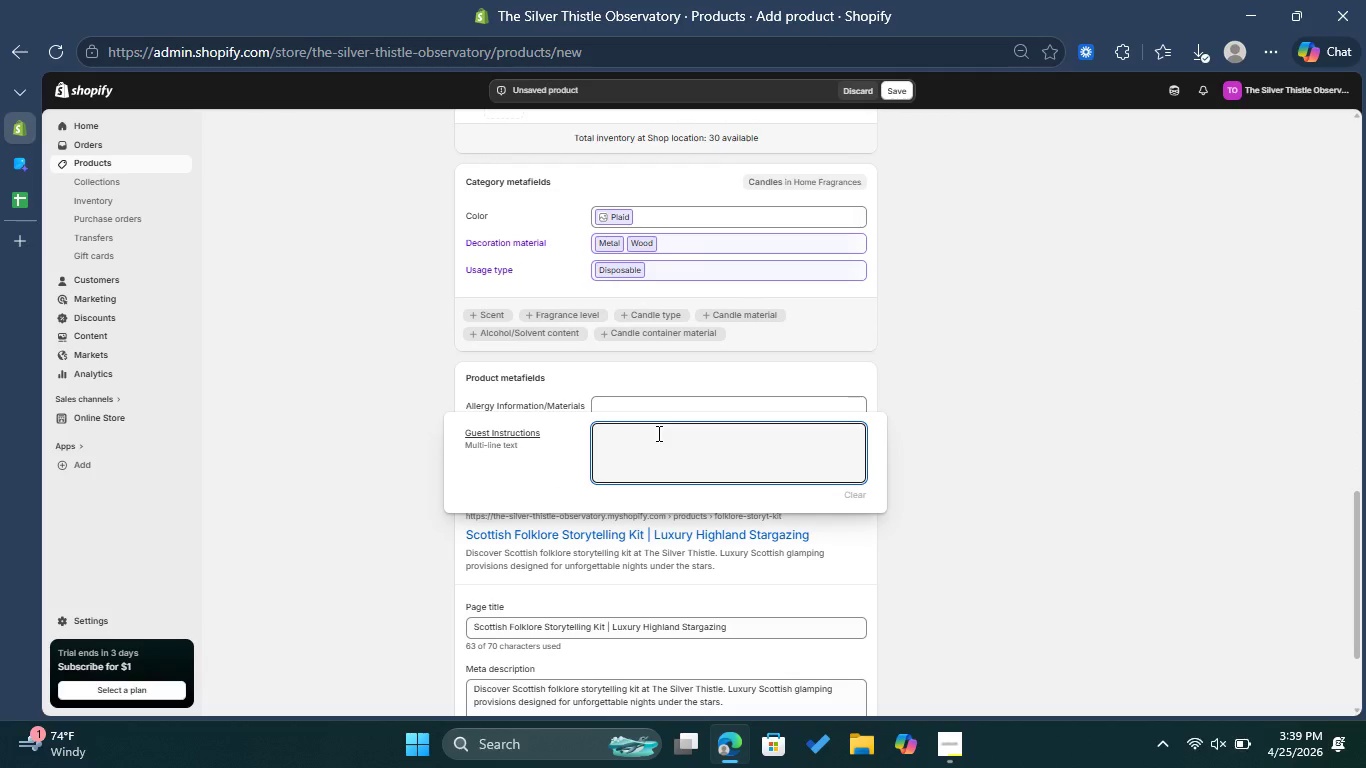 
type(Your kit will be delivered to your tent by 6:00 PM )
key(Backspace)
type(,)
key(Backspace)
type(.Please ;)
key(Backspace)
 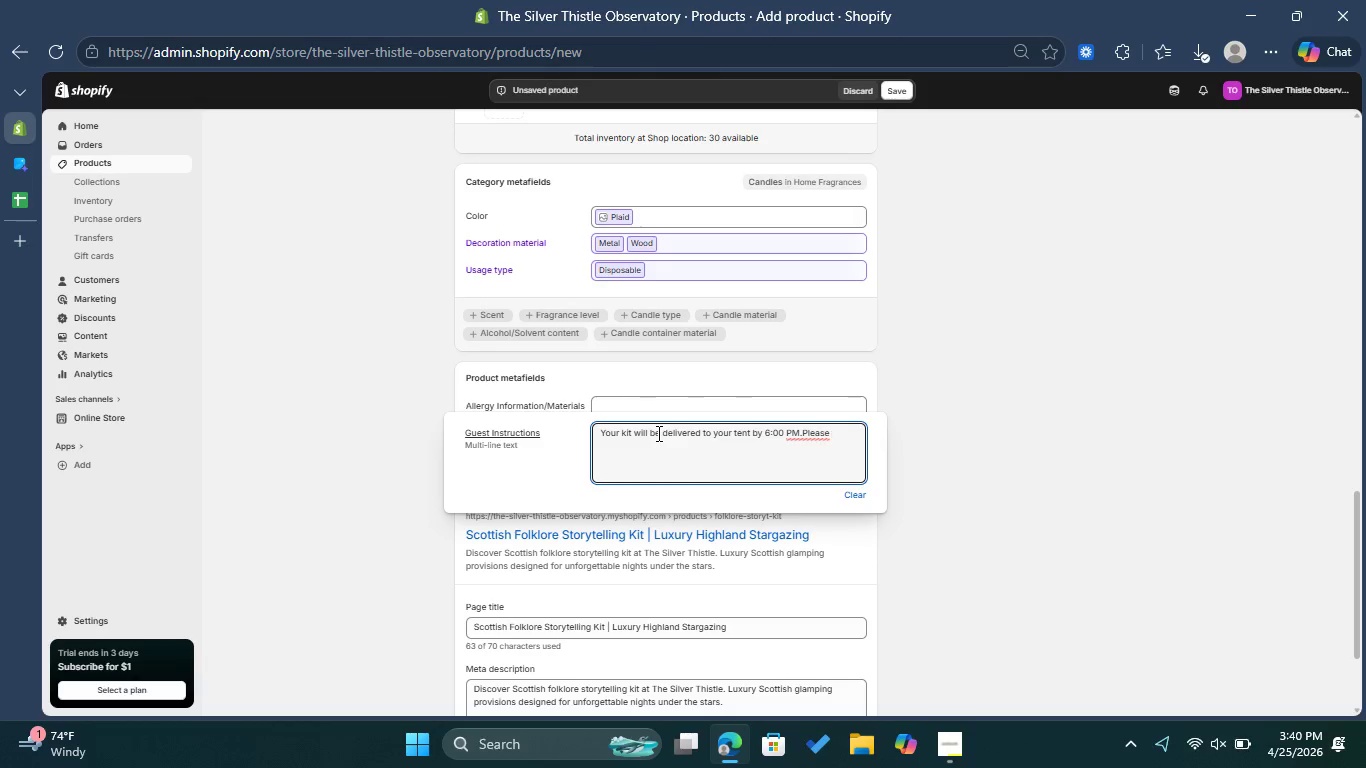 
key(ArrowLeft)
 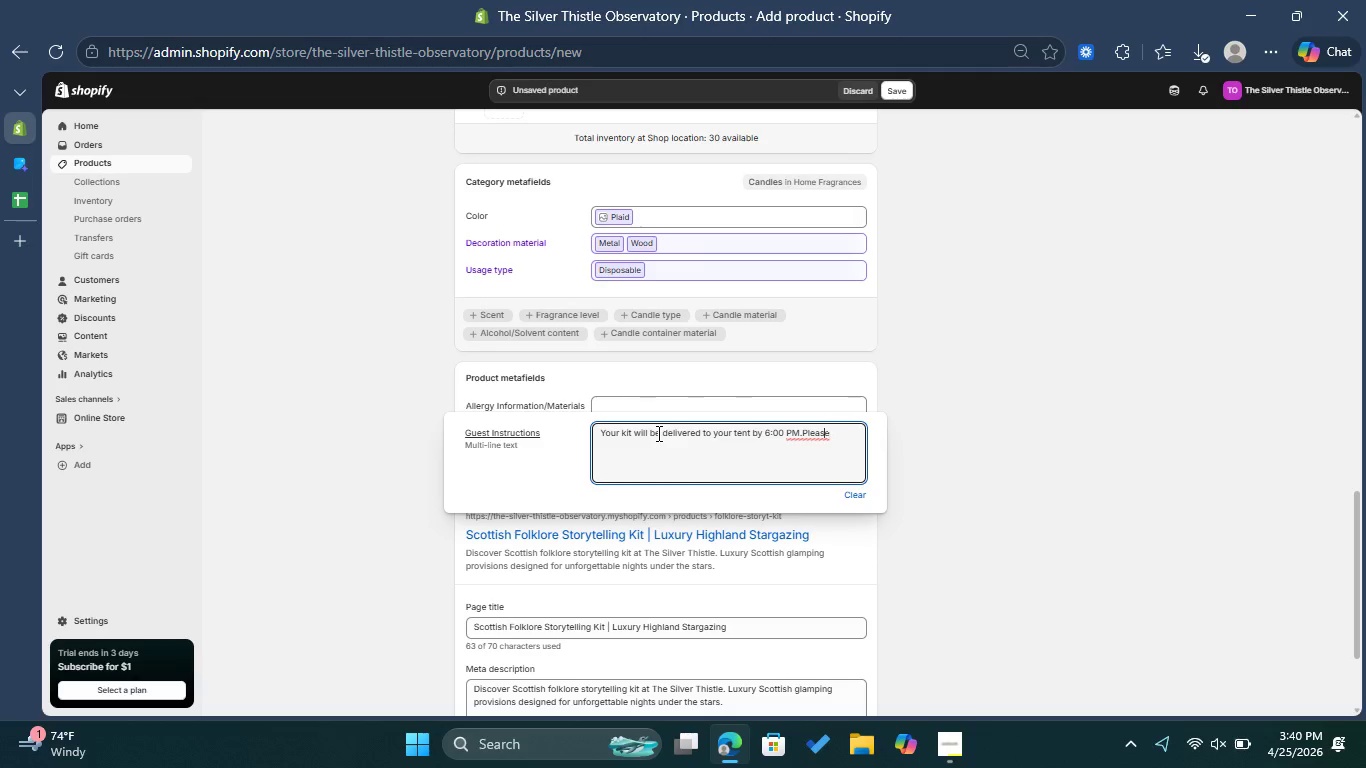 
key(ArrowLeft)
 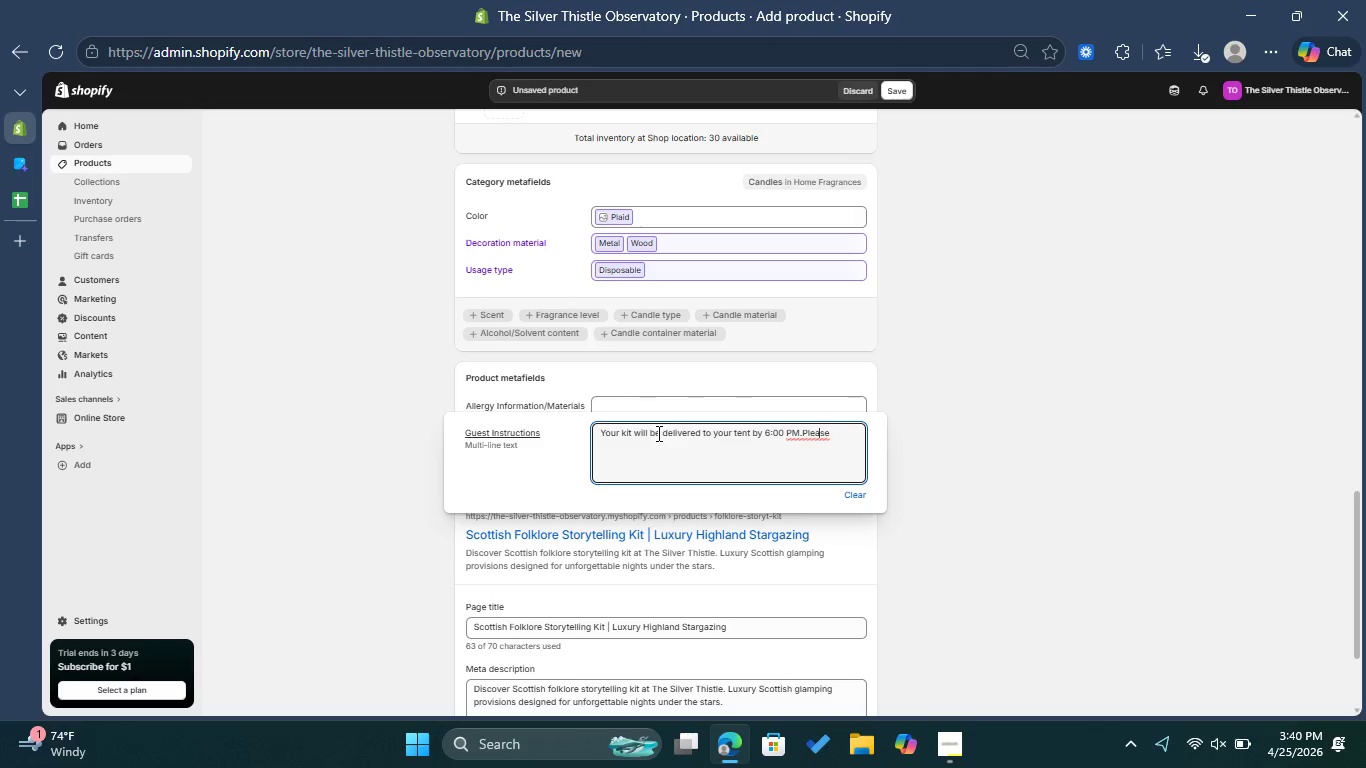 
key(ArrowLeft)
 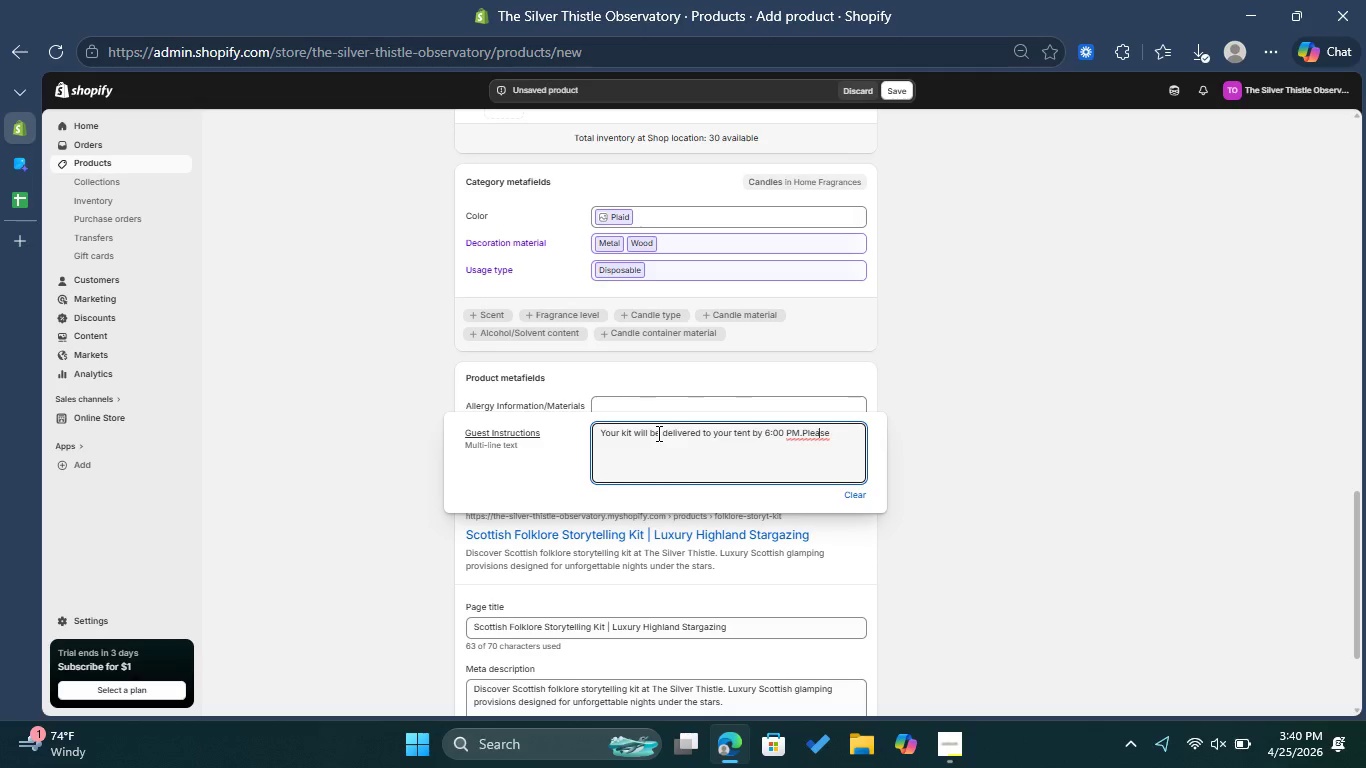 
key(ArrowLeft)
 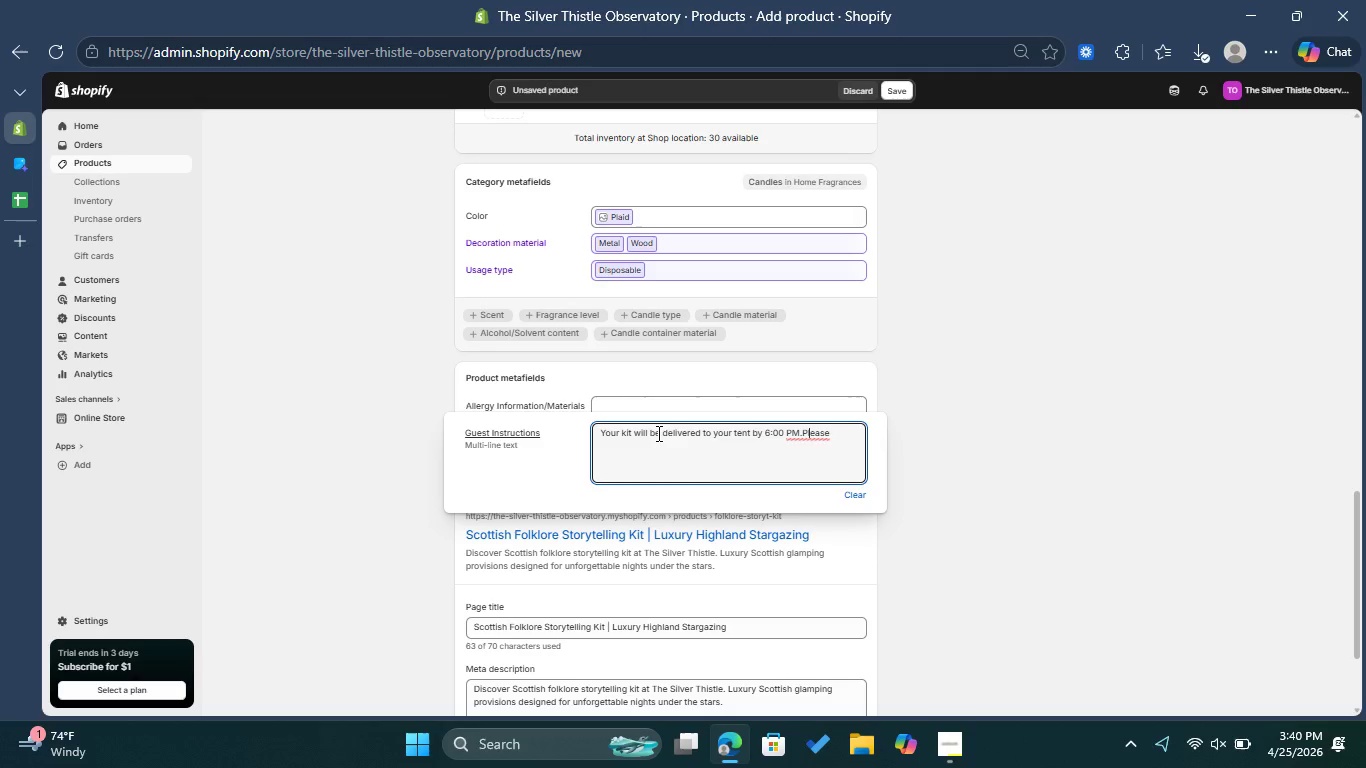 
key(ArrowLeft)
 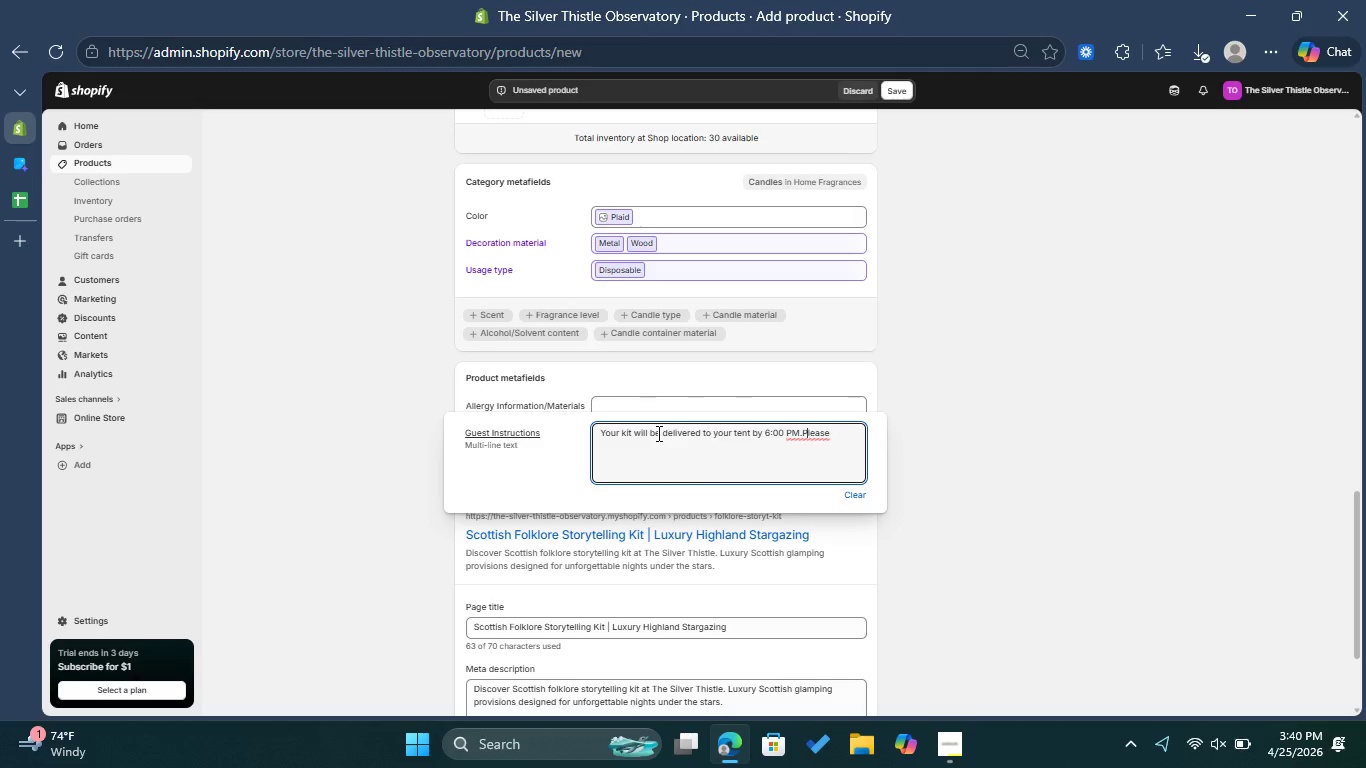 
key(ArrowLeft)
 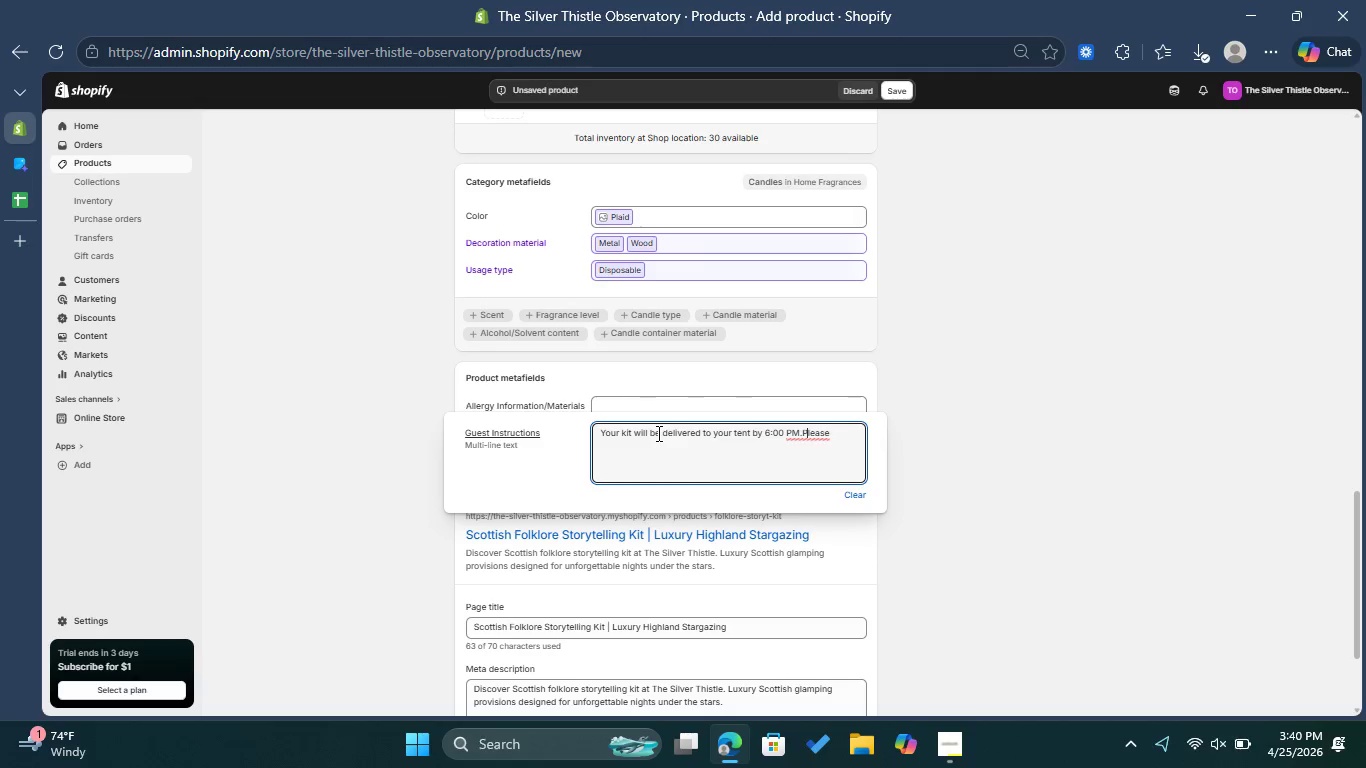 
key(ArrowLeft)
 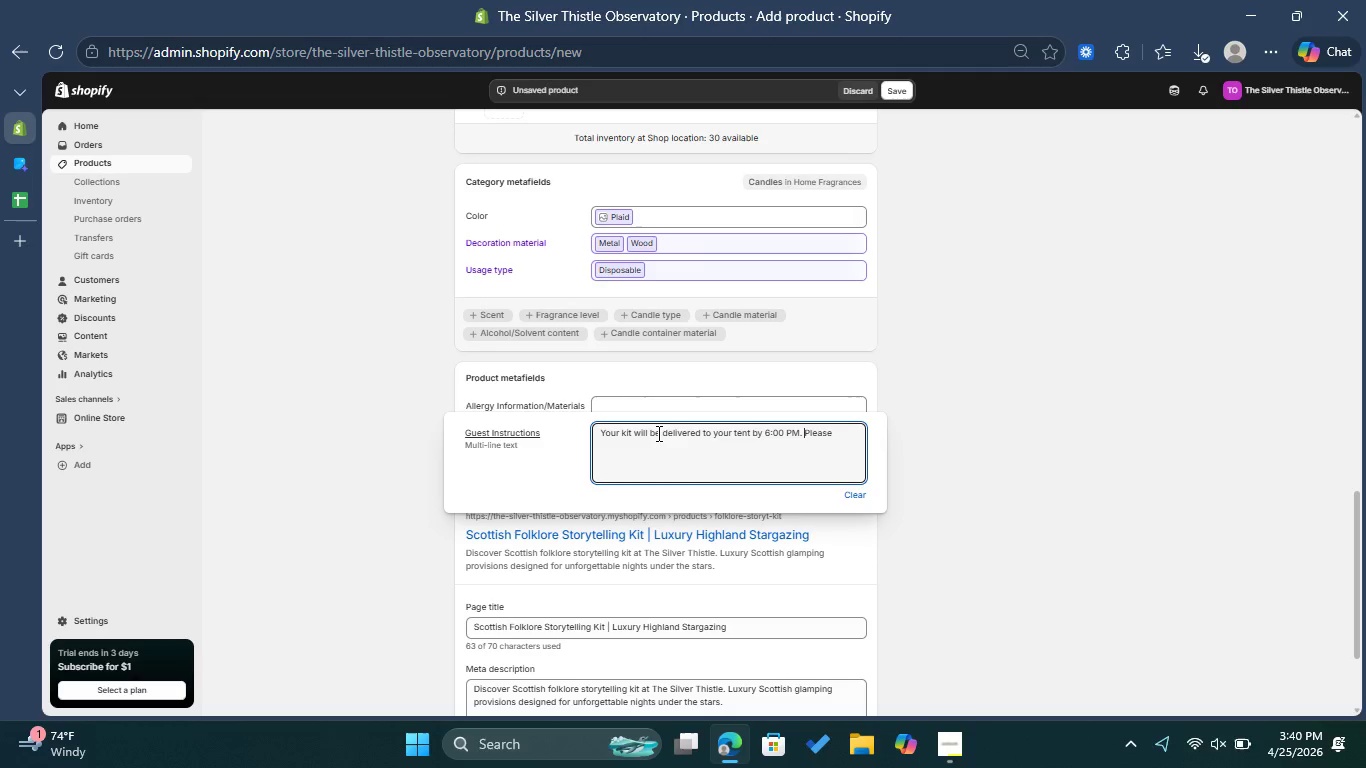 
key(Space)
 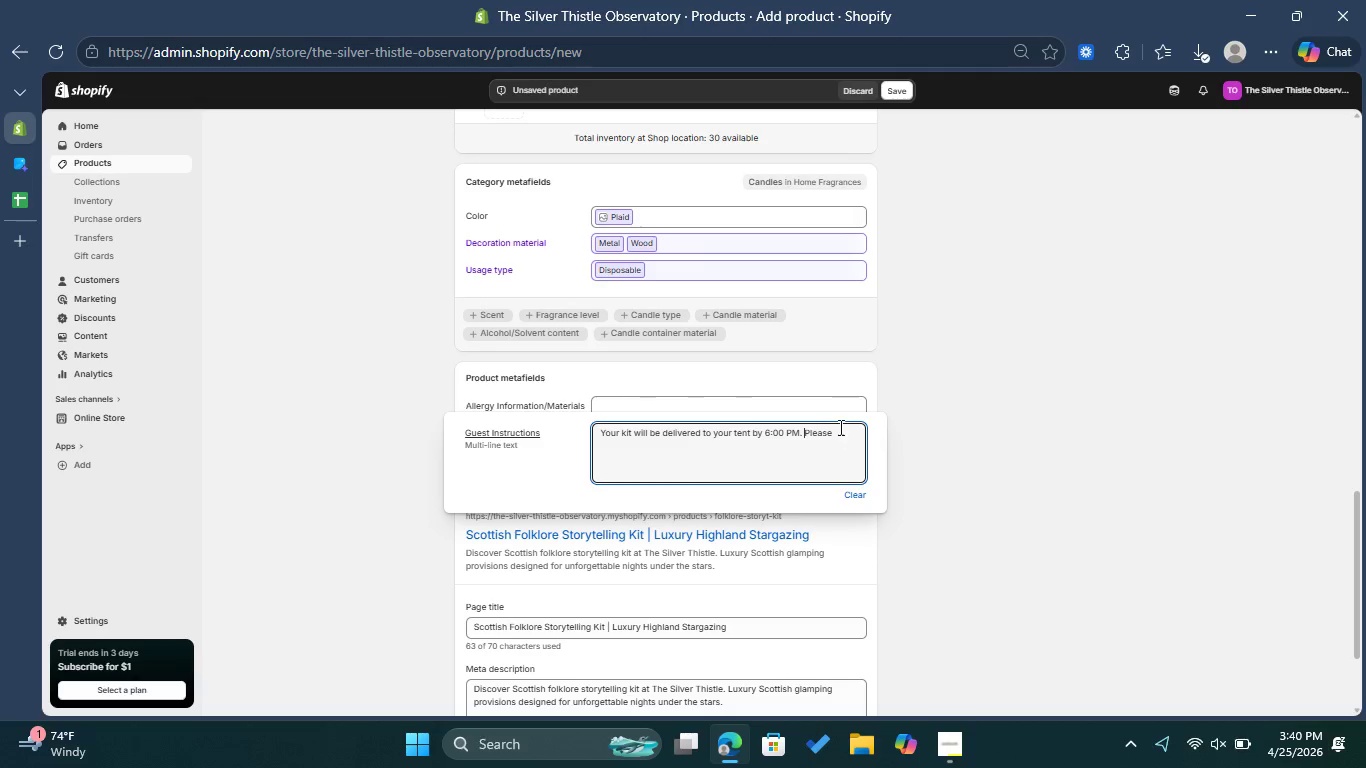 
left_click([845, 433])
 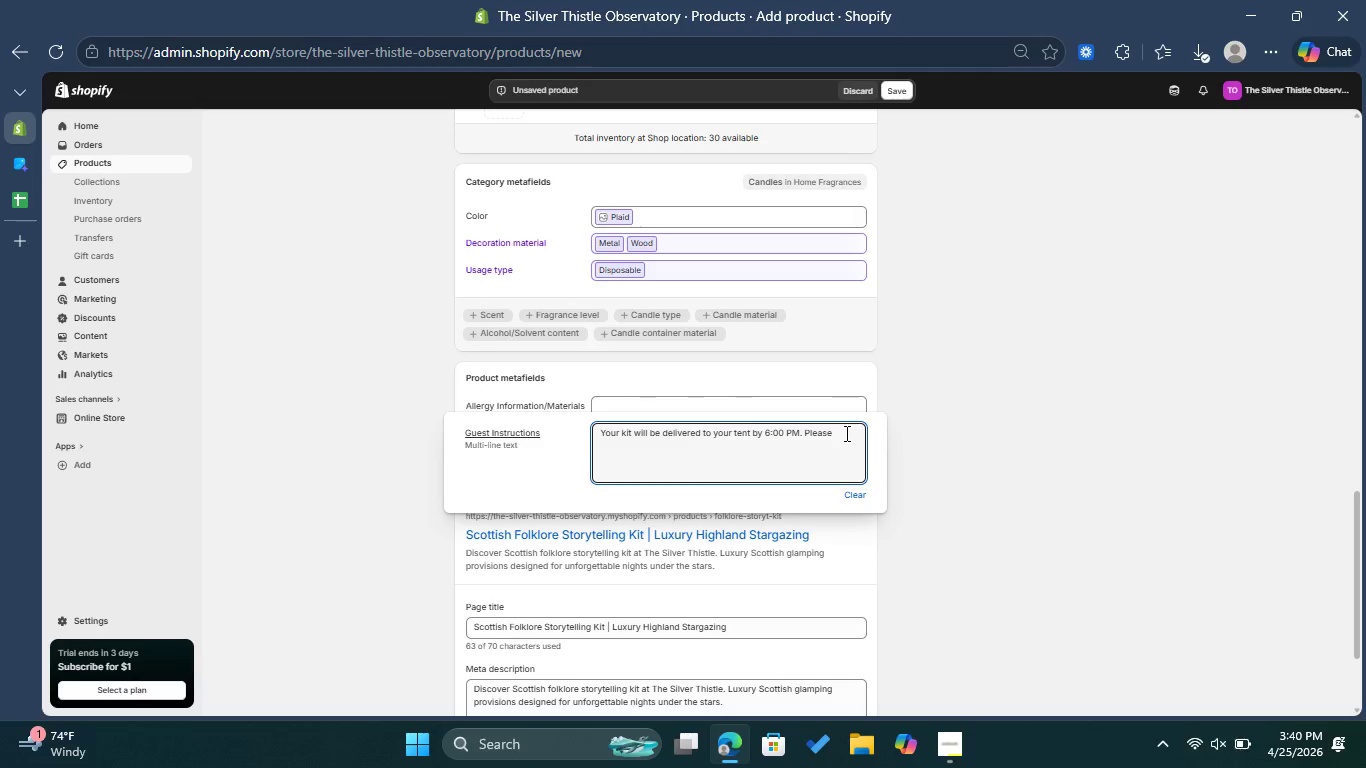 
type(leave teh)
key(Backspace)
key(Backspace)
type(he )
 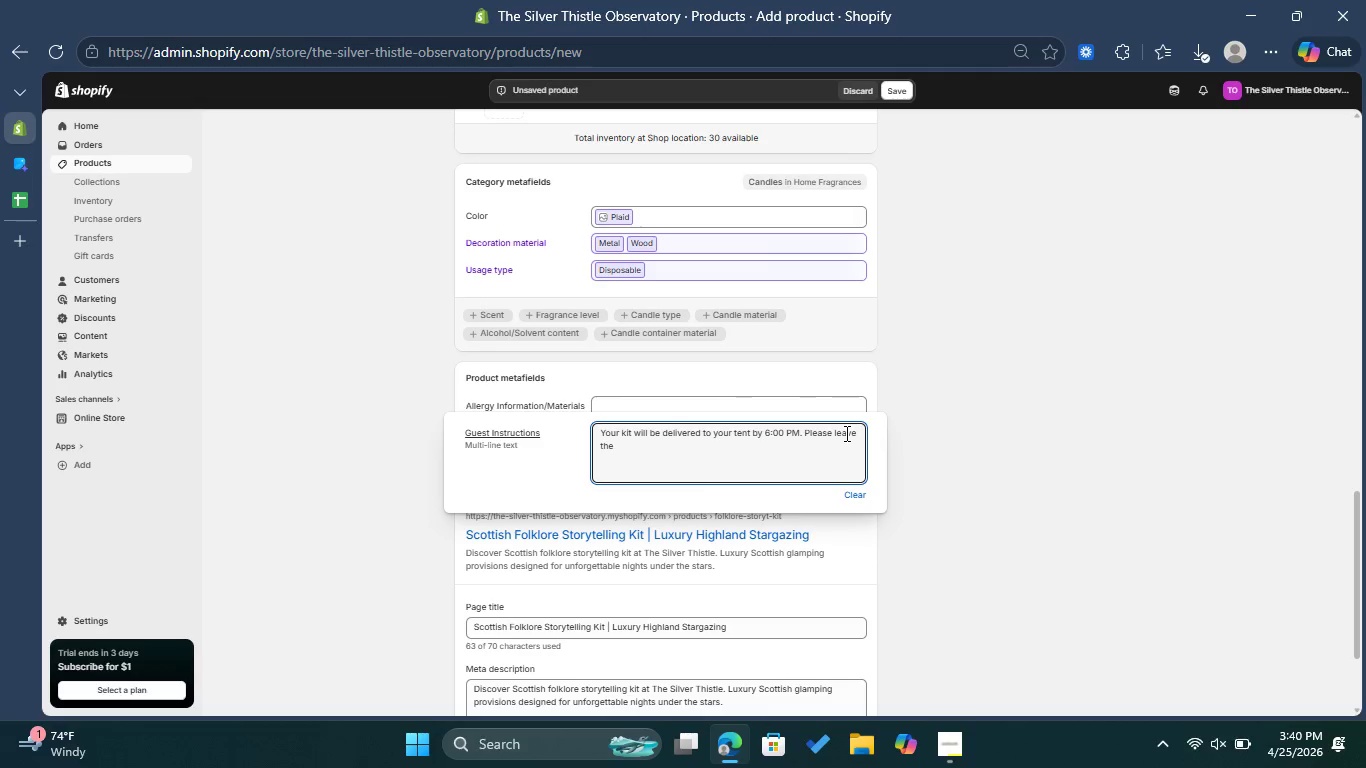 
type(non-consumable items in the basket upon )
 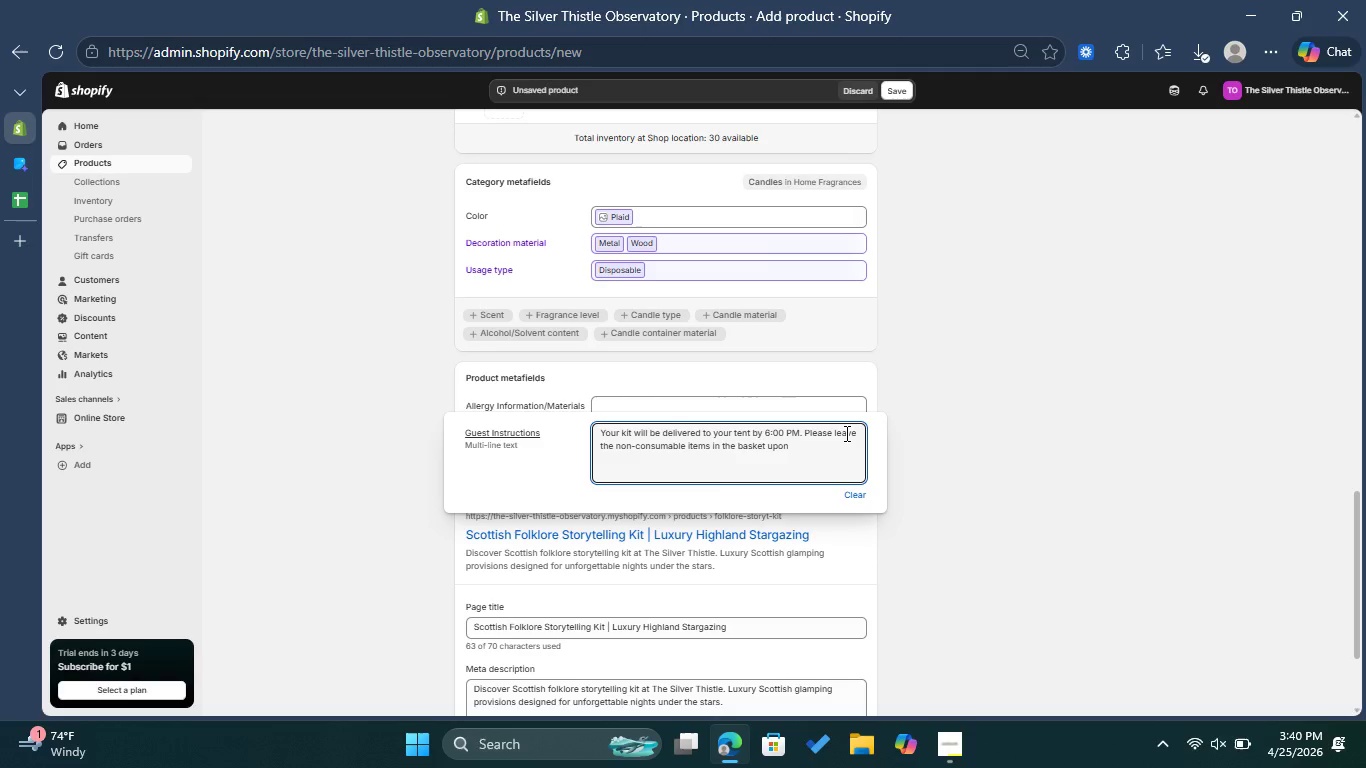 
wait(11.86)
 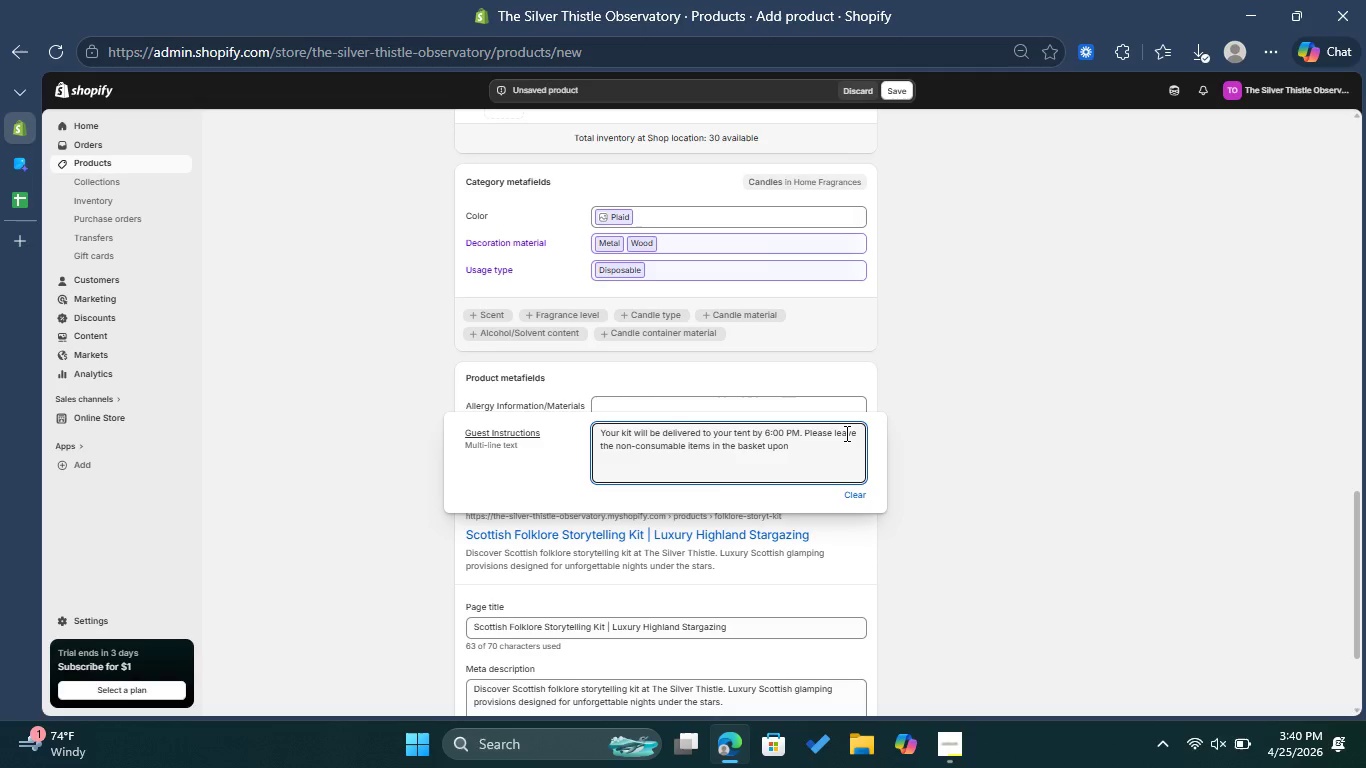 
type(checkpo)
key(Backspace)
type(ut.)
 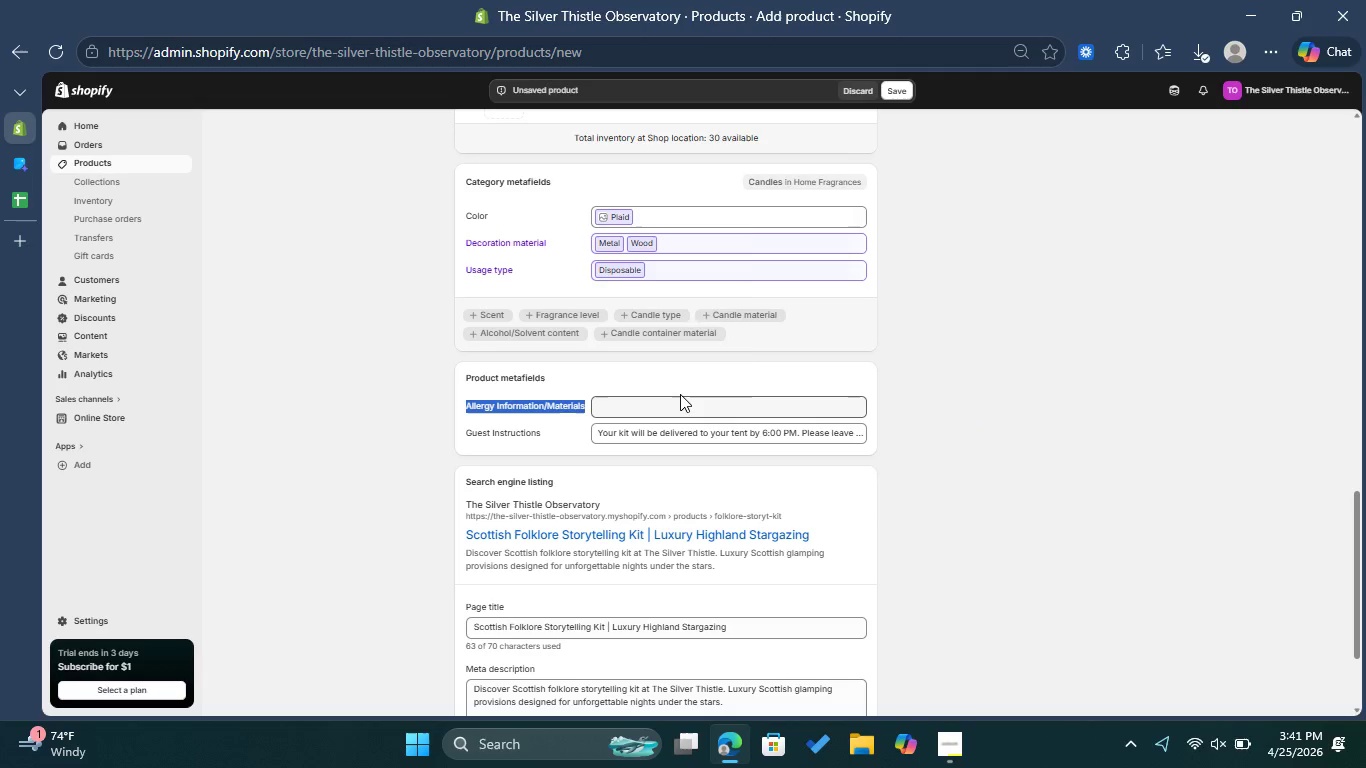 
left_click([658, 404])
 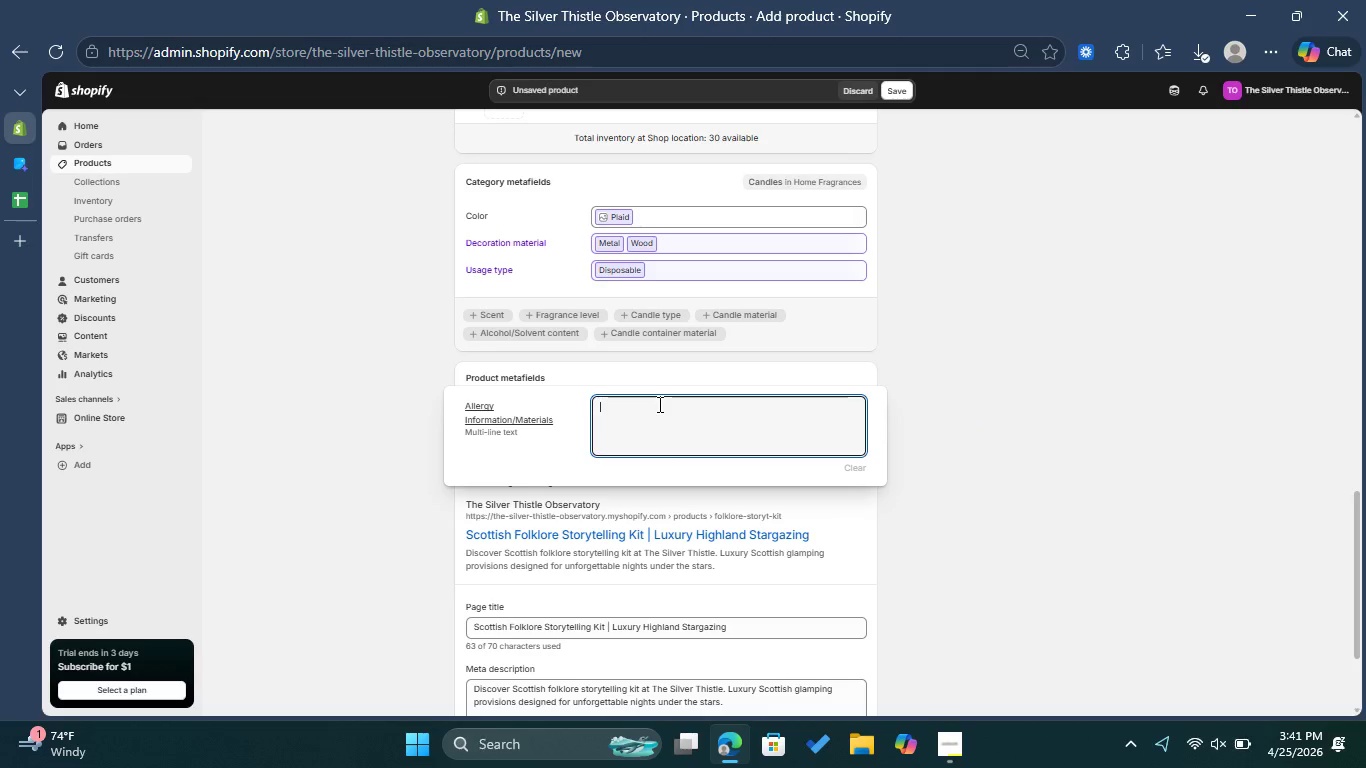 
type(Contains )
 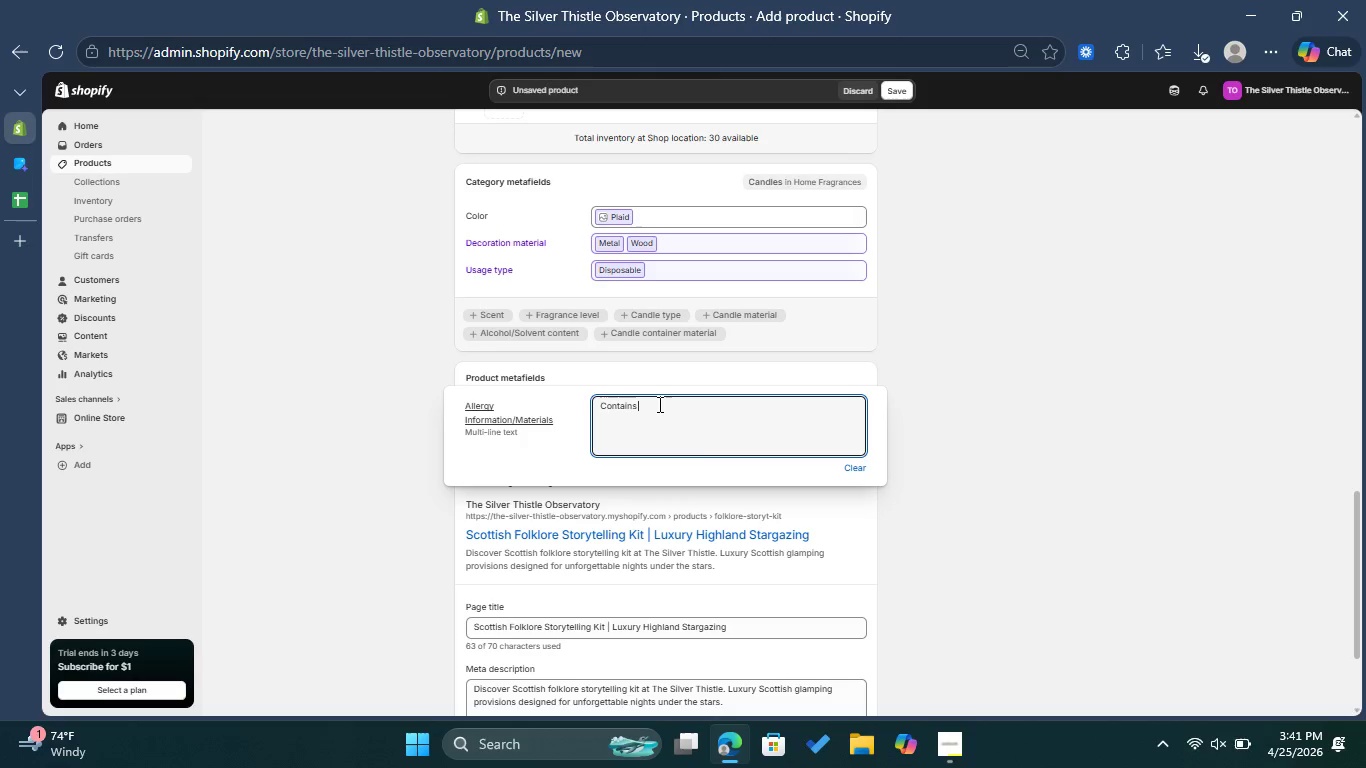 
type(s)
key(Backspace)
type(dairy and gluten )
 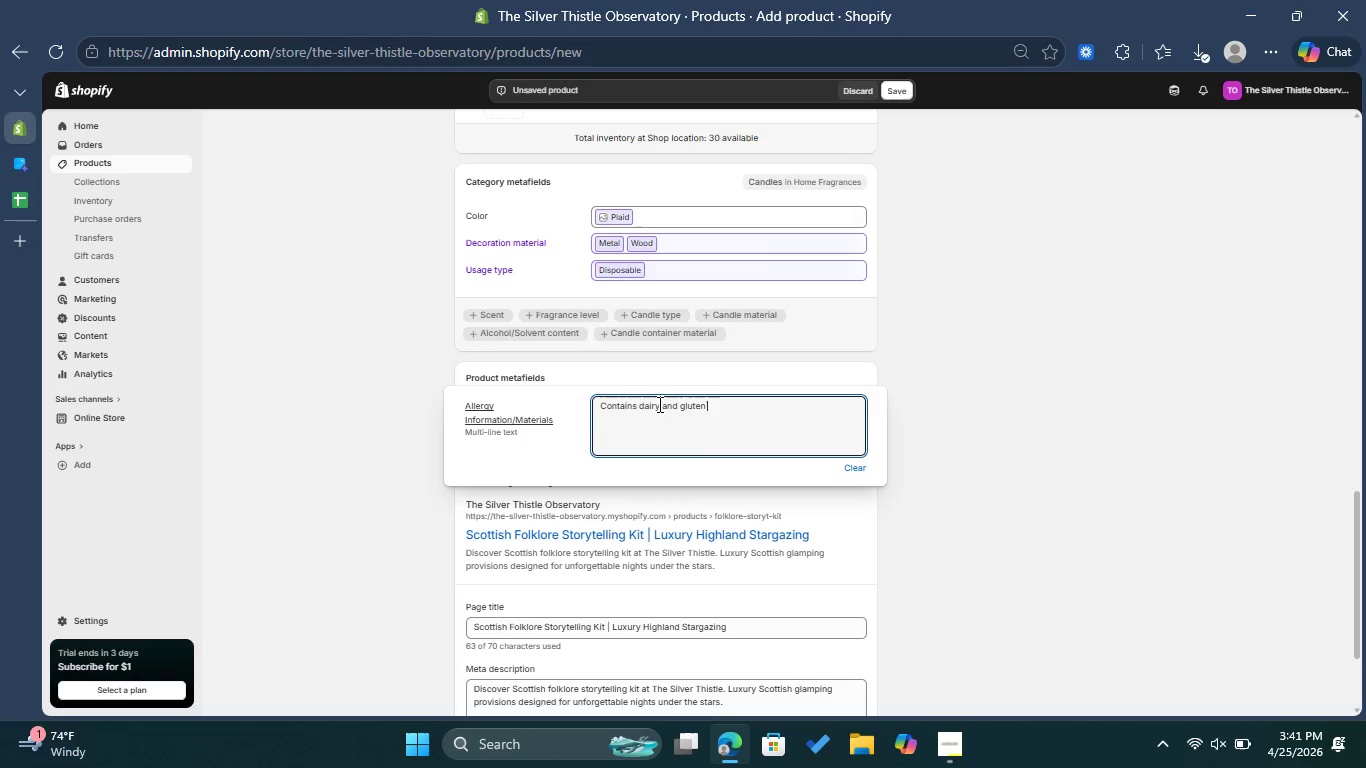 
wait(33.19)
 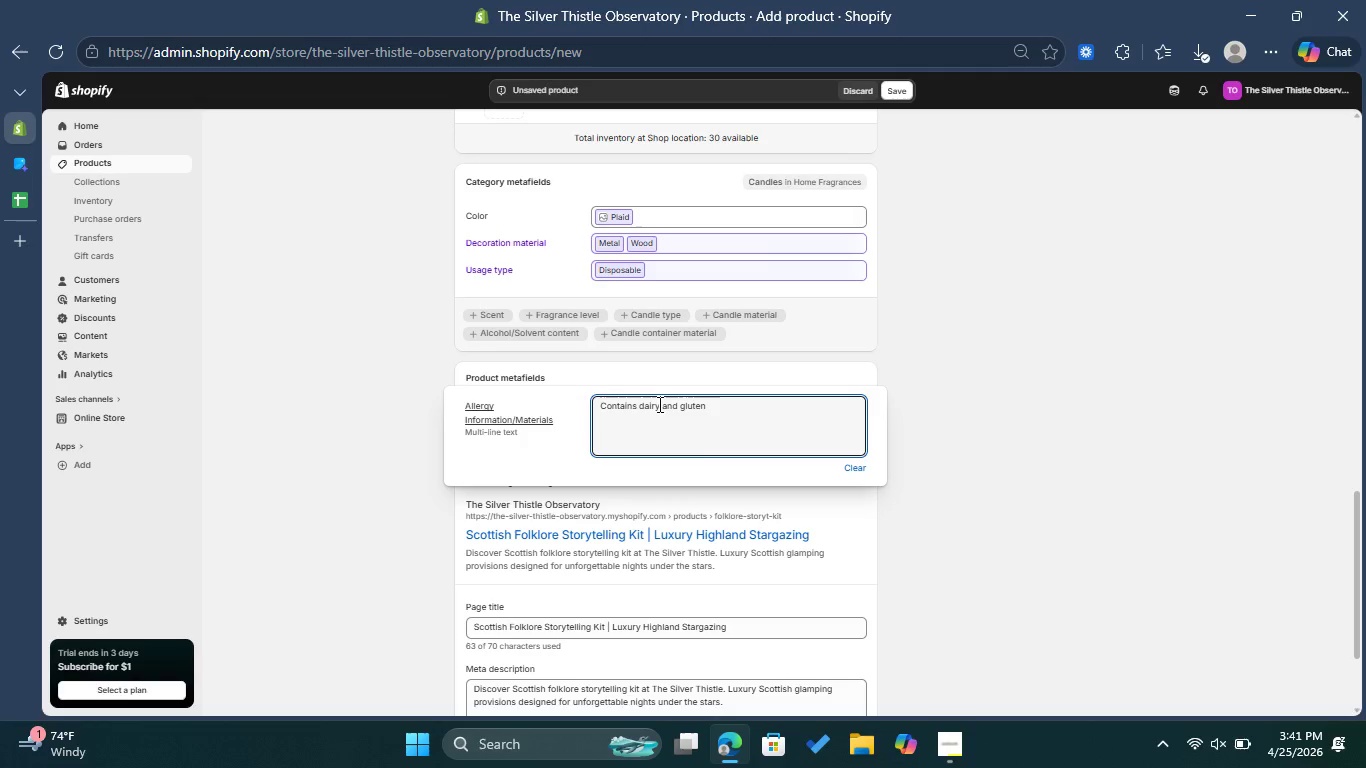 
key(Shift+9)
 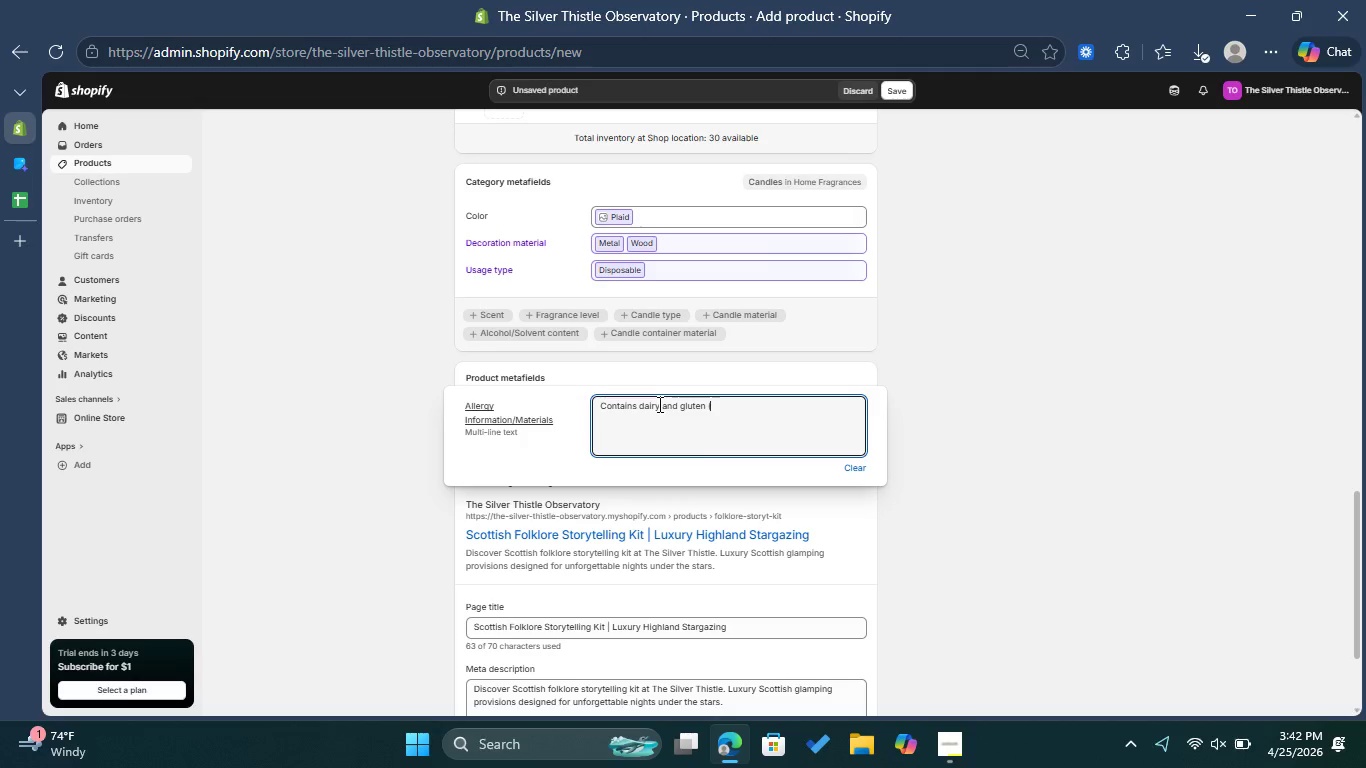 
type(picnics) )
key(Backspace)
type(. Textiles are 100% natural wool.)
 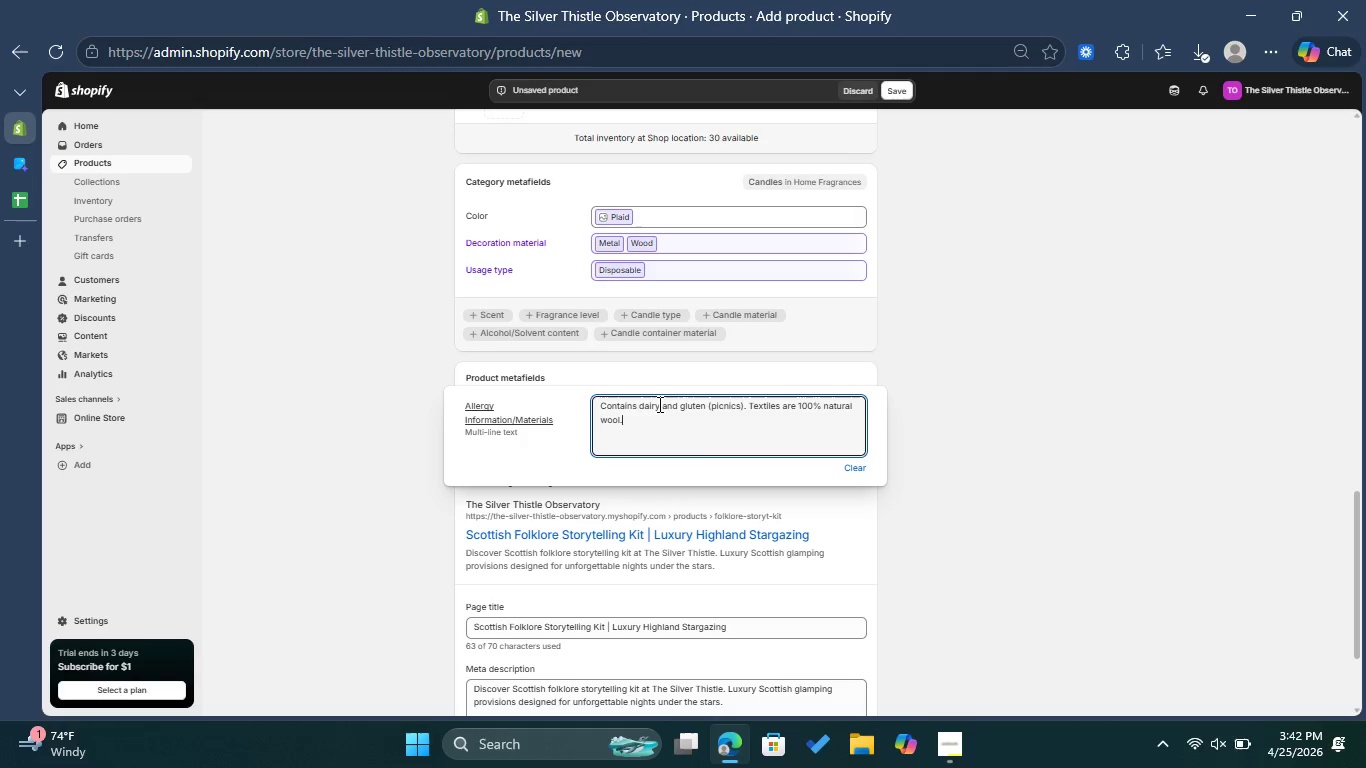 
wait(11.39)
 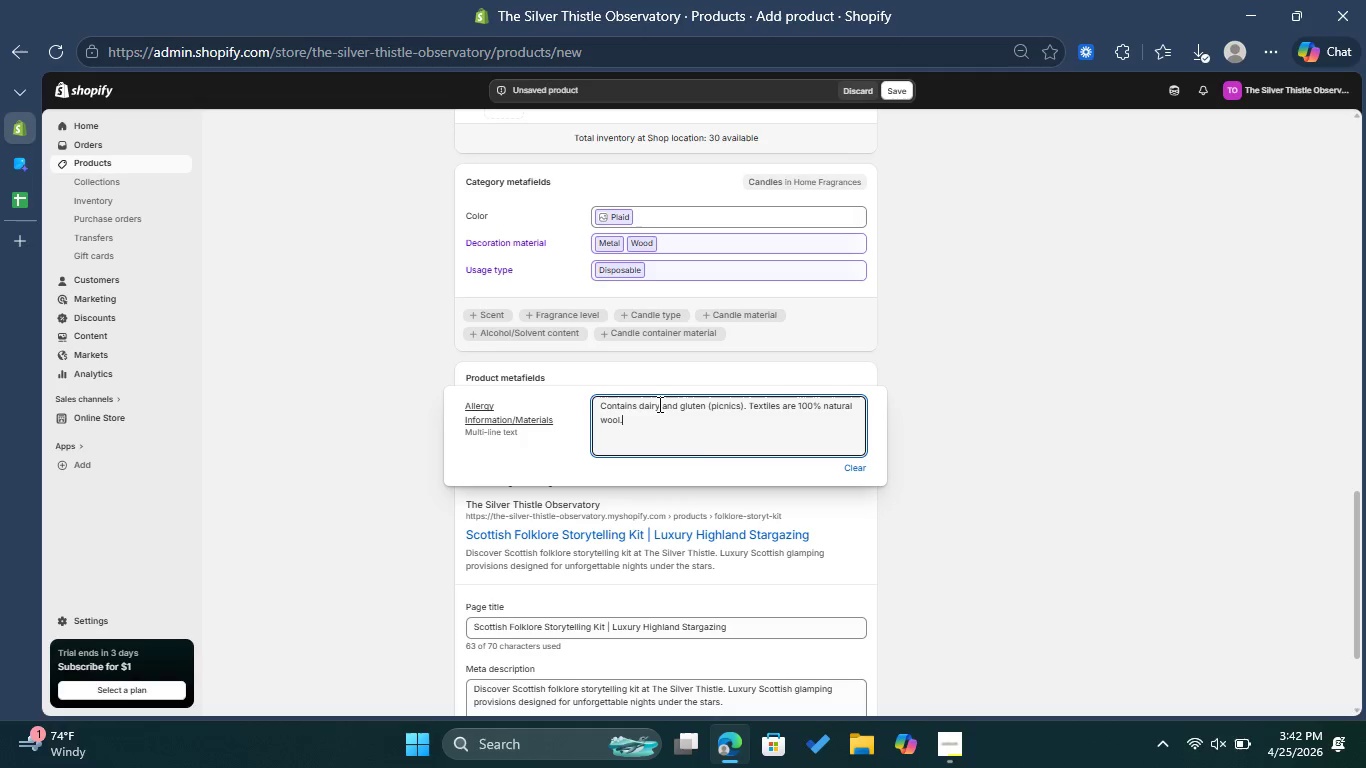 
left_click([1210, 401])
 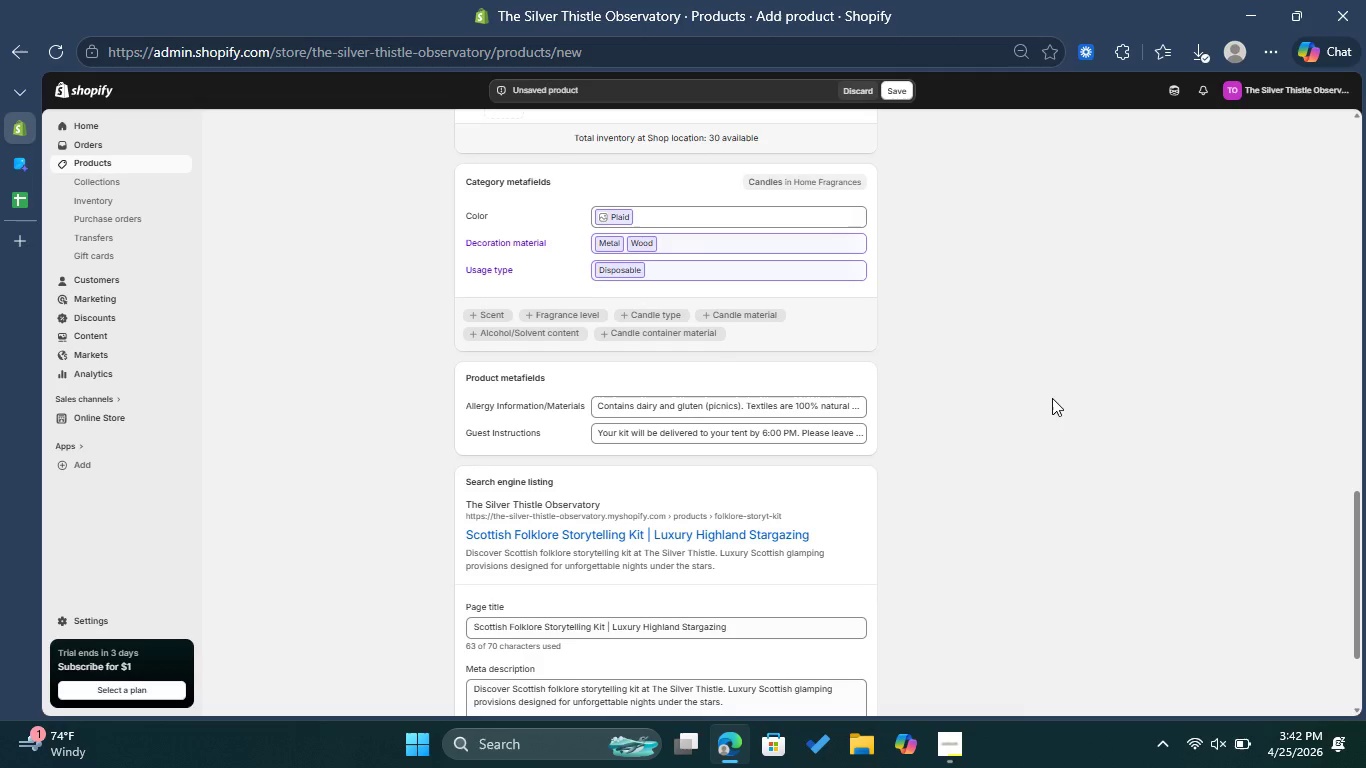 
scroll: coordinate [1006, 404], scroll_direction: down, amount: 5.0
 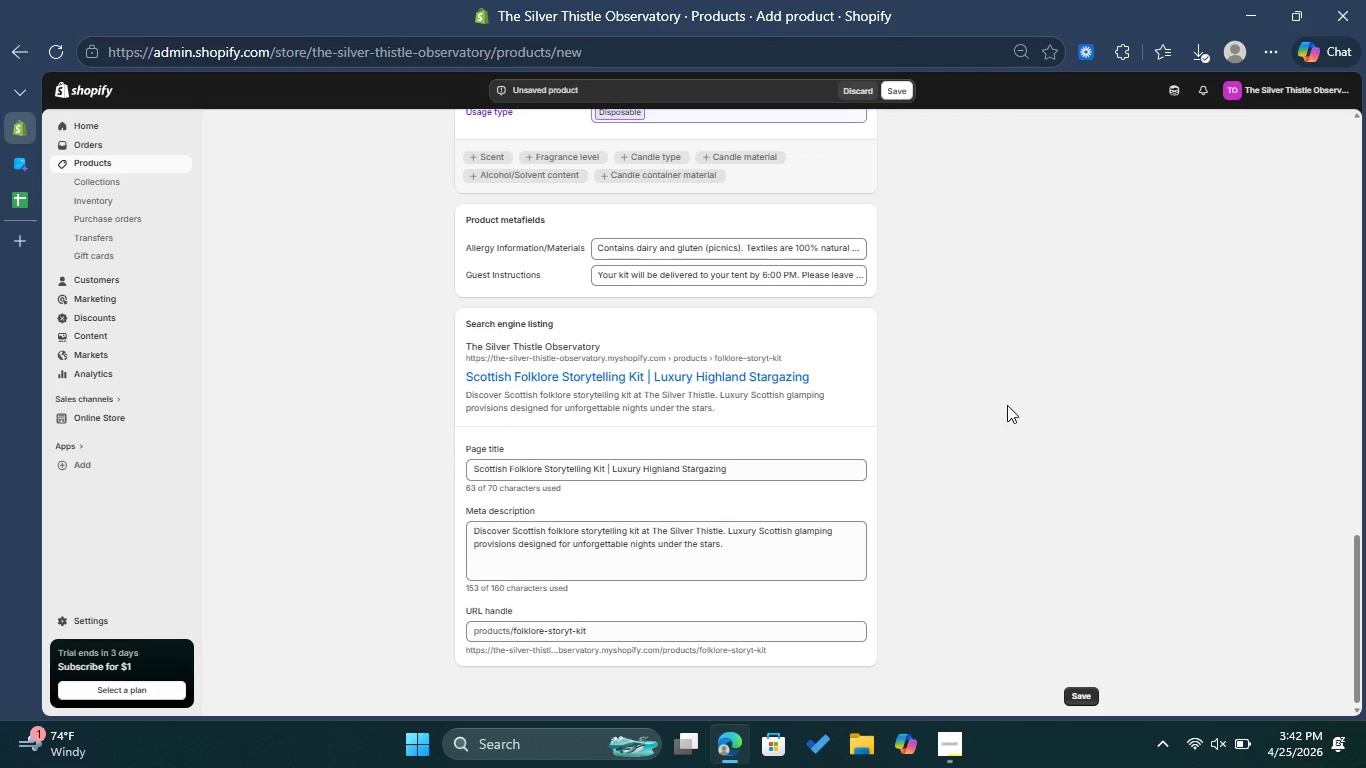 
scroll: coordinate [1027, 387], scroll_direction: up, amount: 12.0
 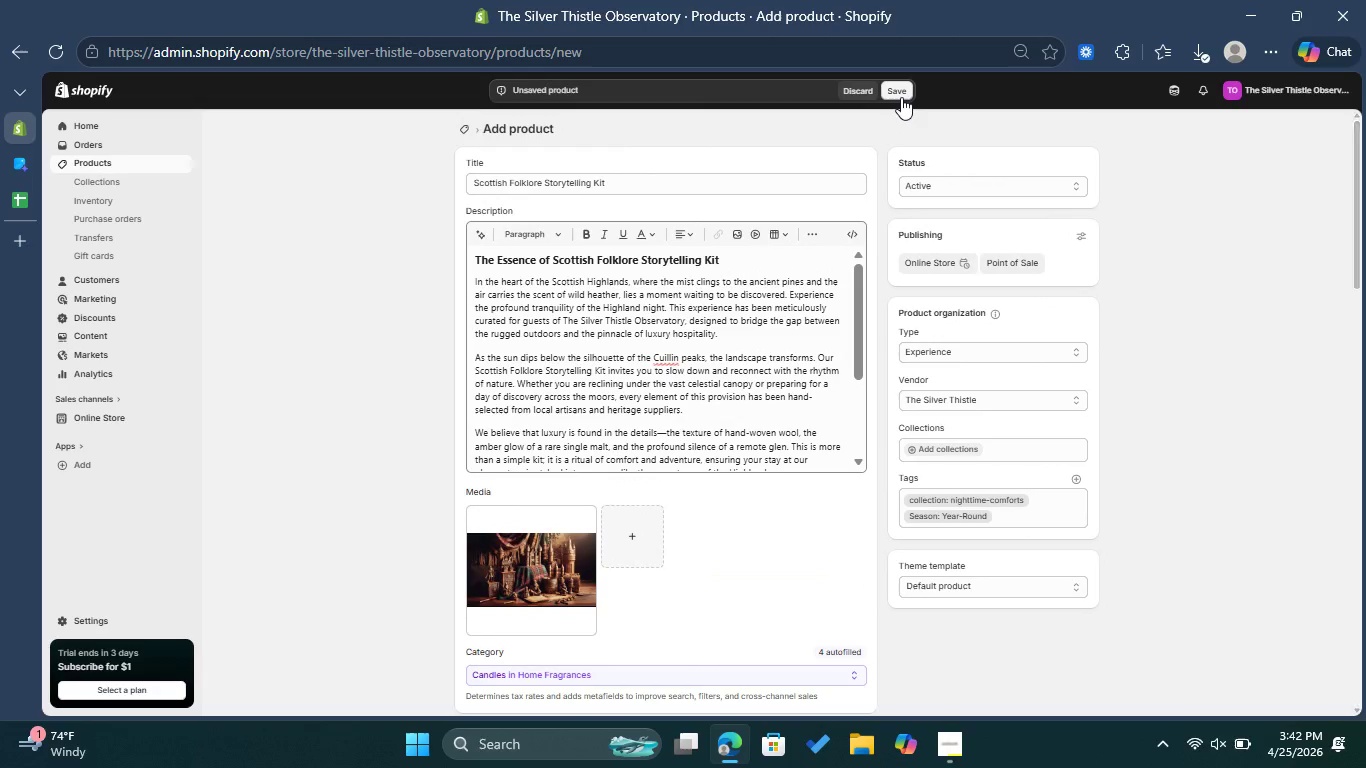 
left_click([901, 95])
 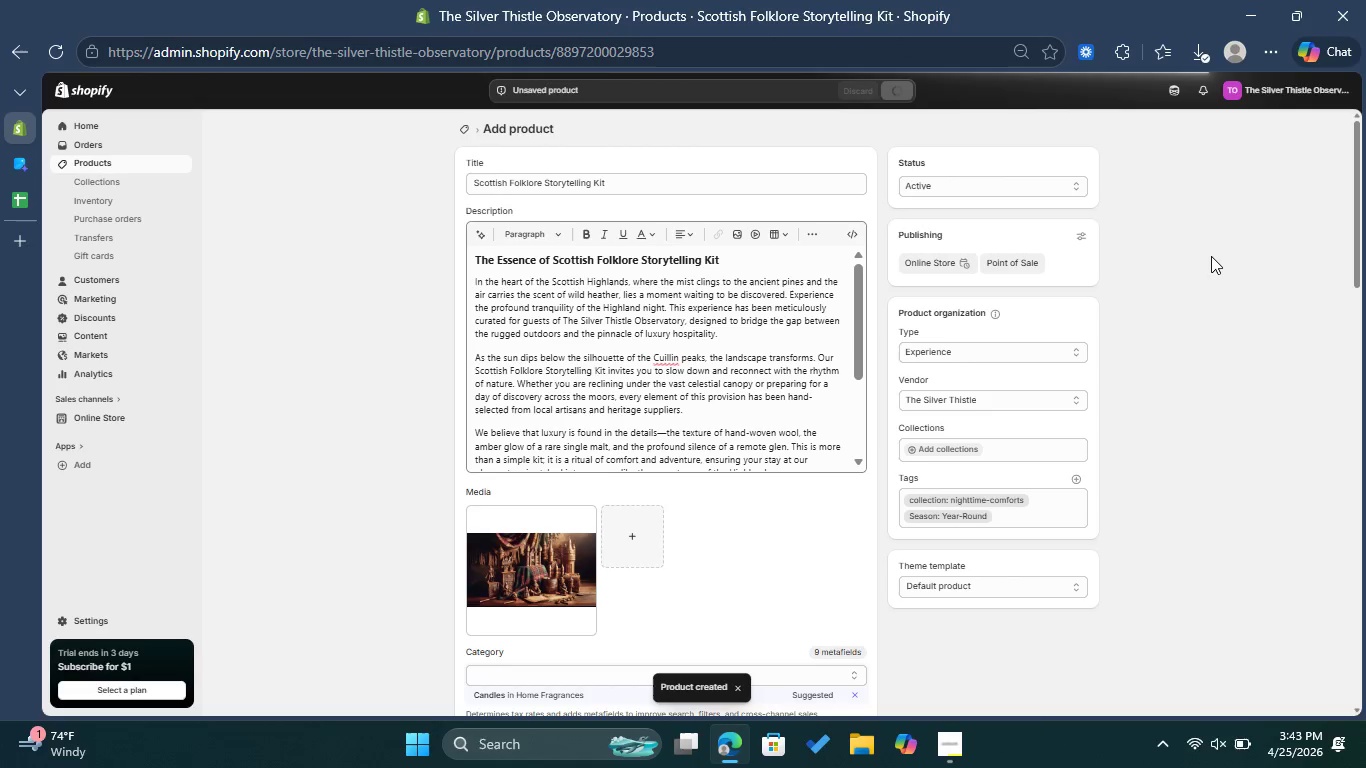 
wait(20.39)
 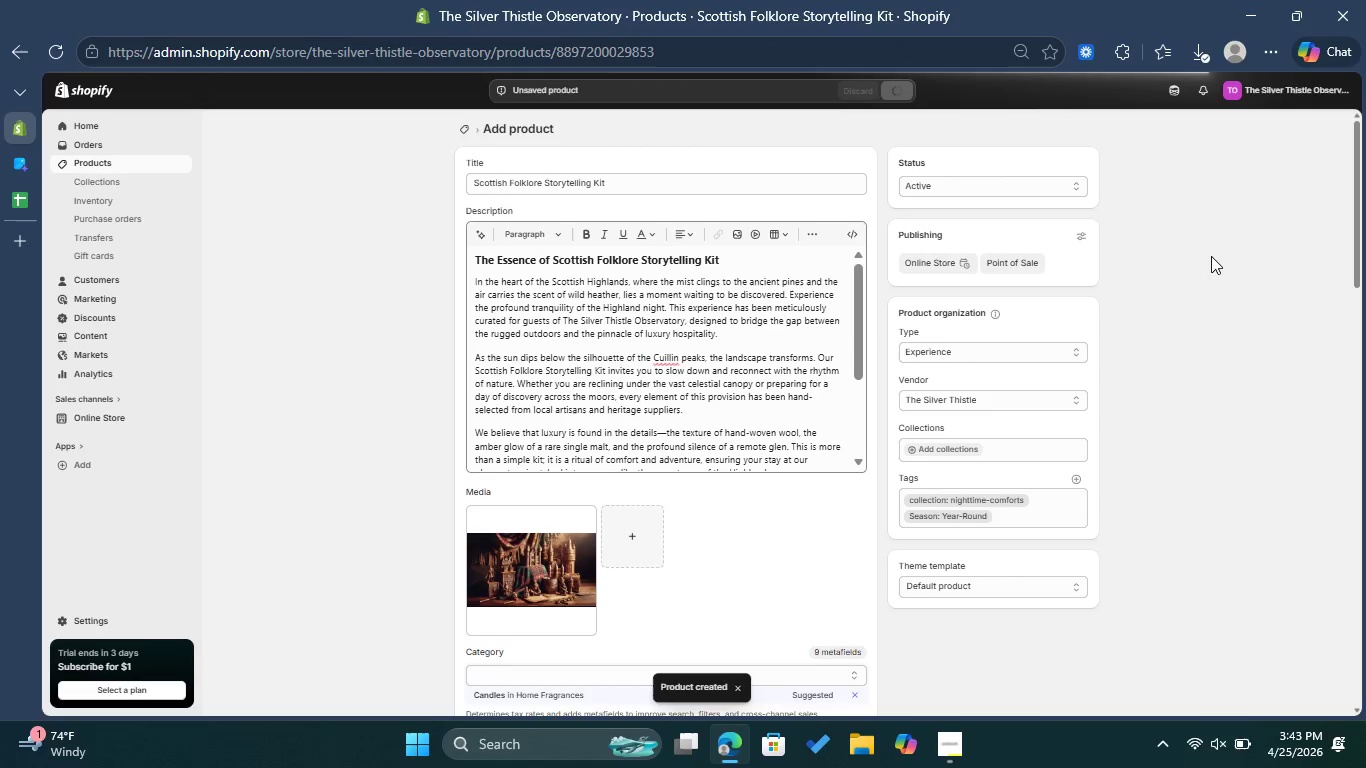 
left_click([511, 194])
 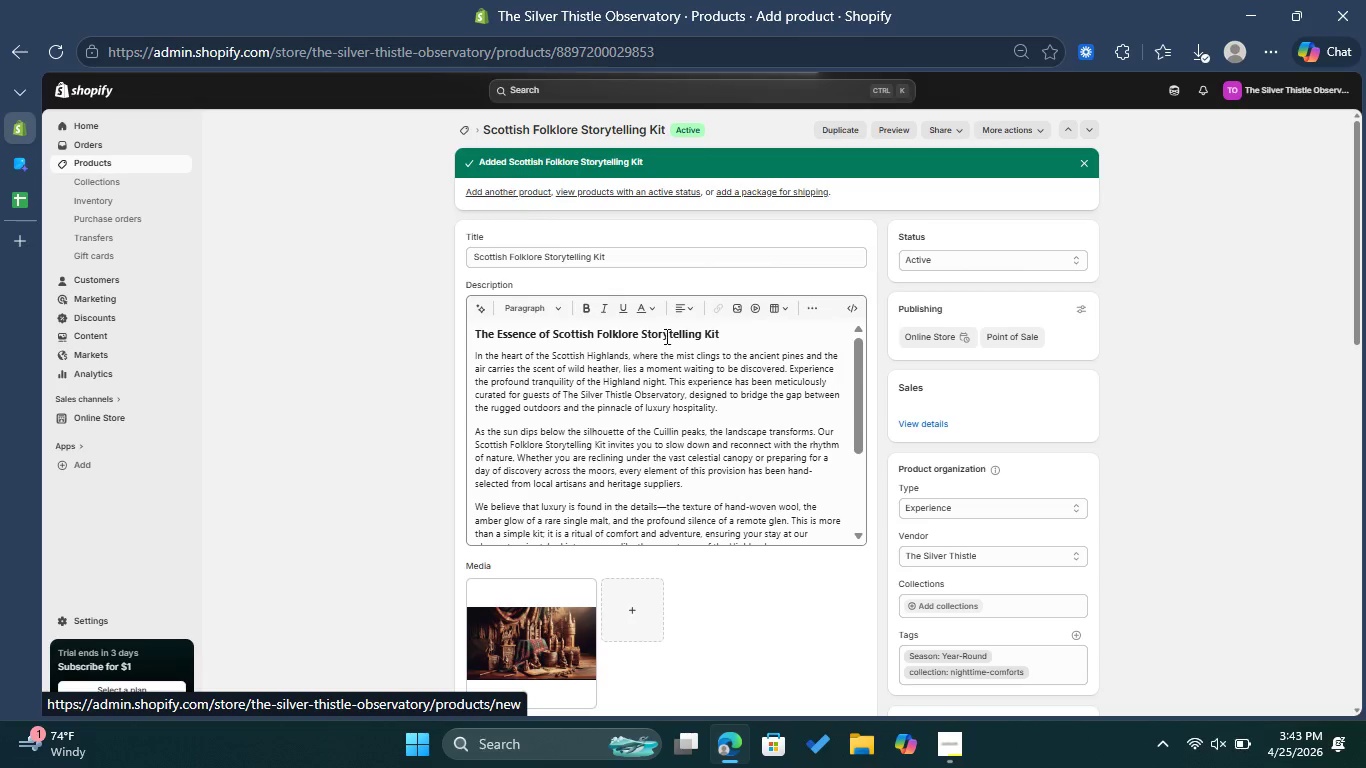 
left_click([932, 733])